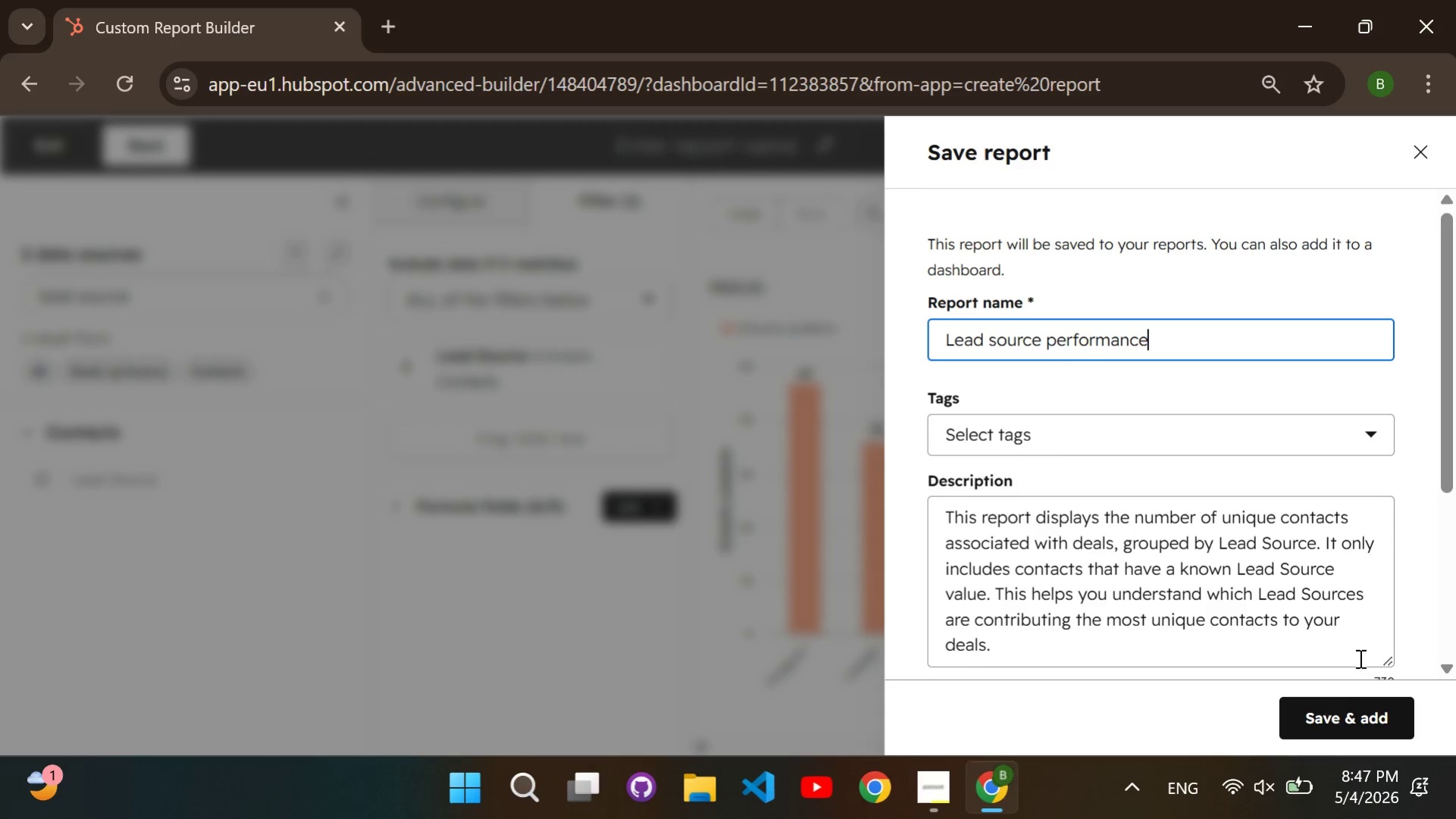 
left_click([1332, 708])
 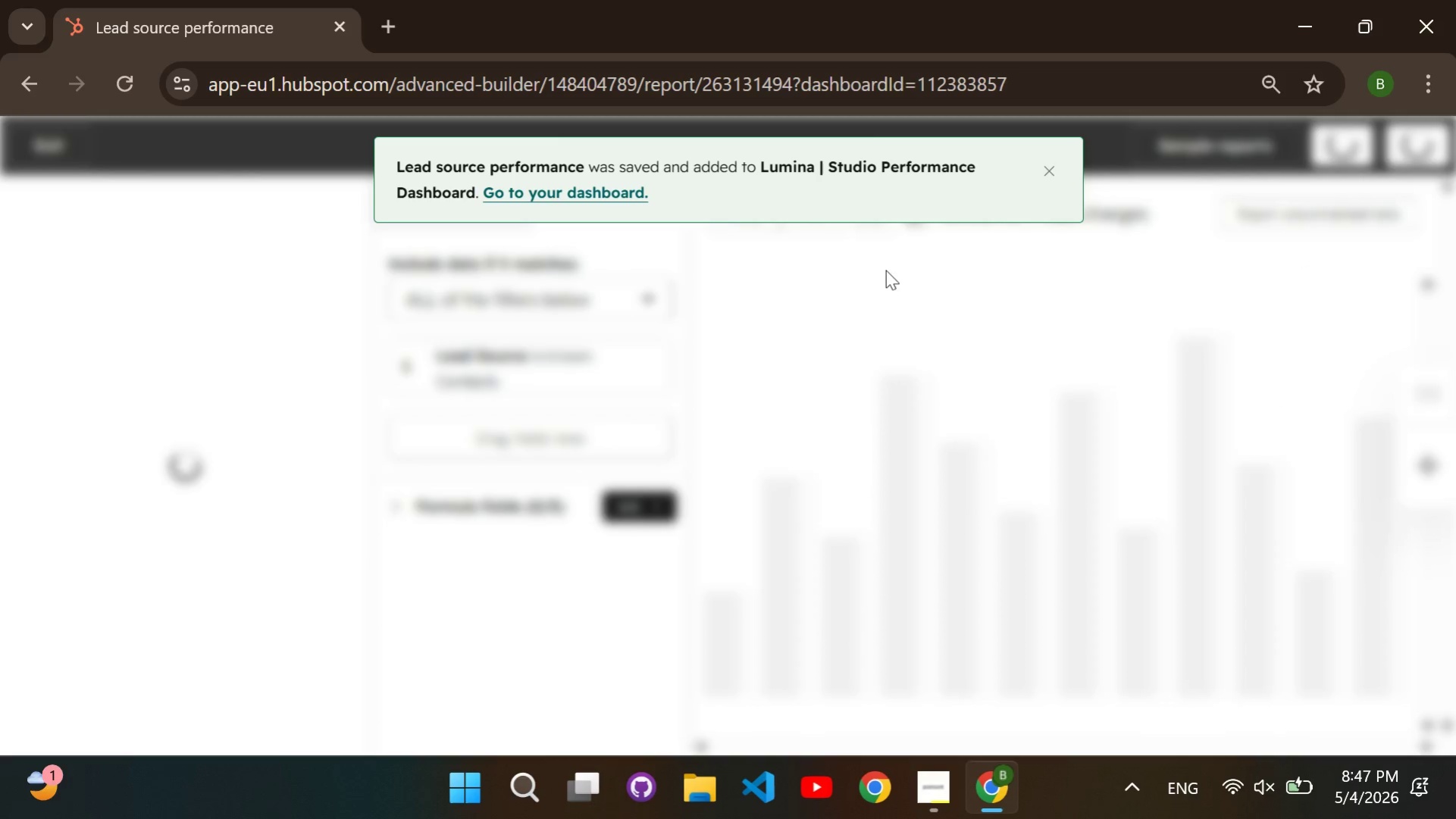 
left_click([583, 191])
 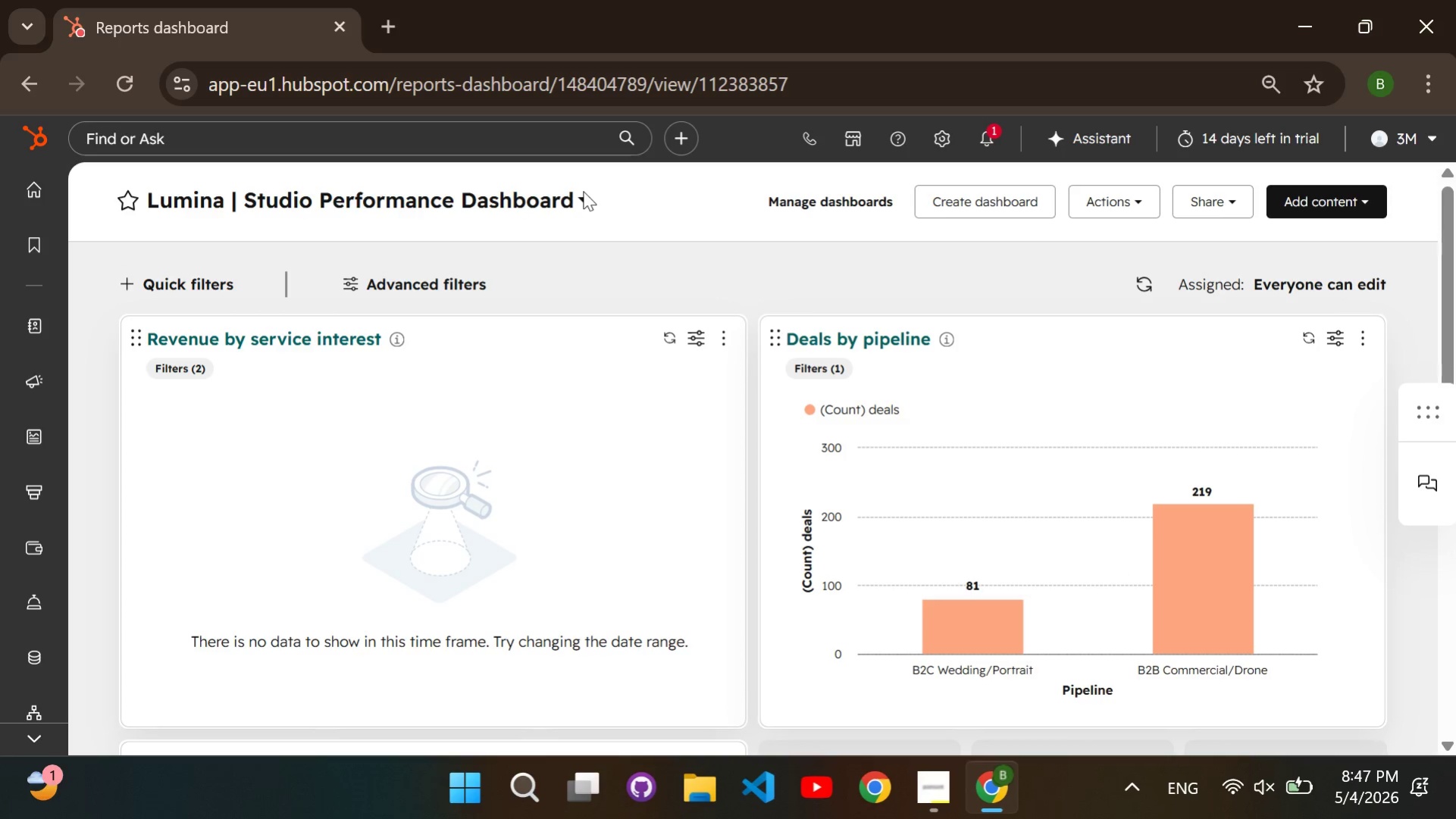 
wait(7.28)
 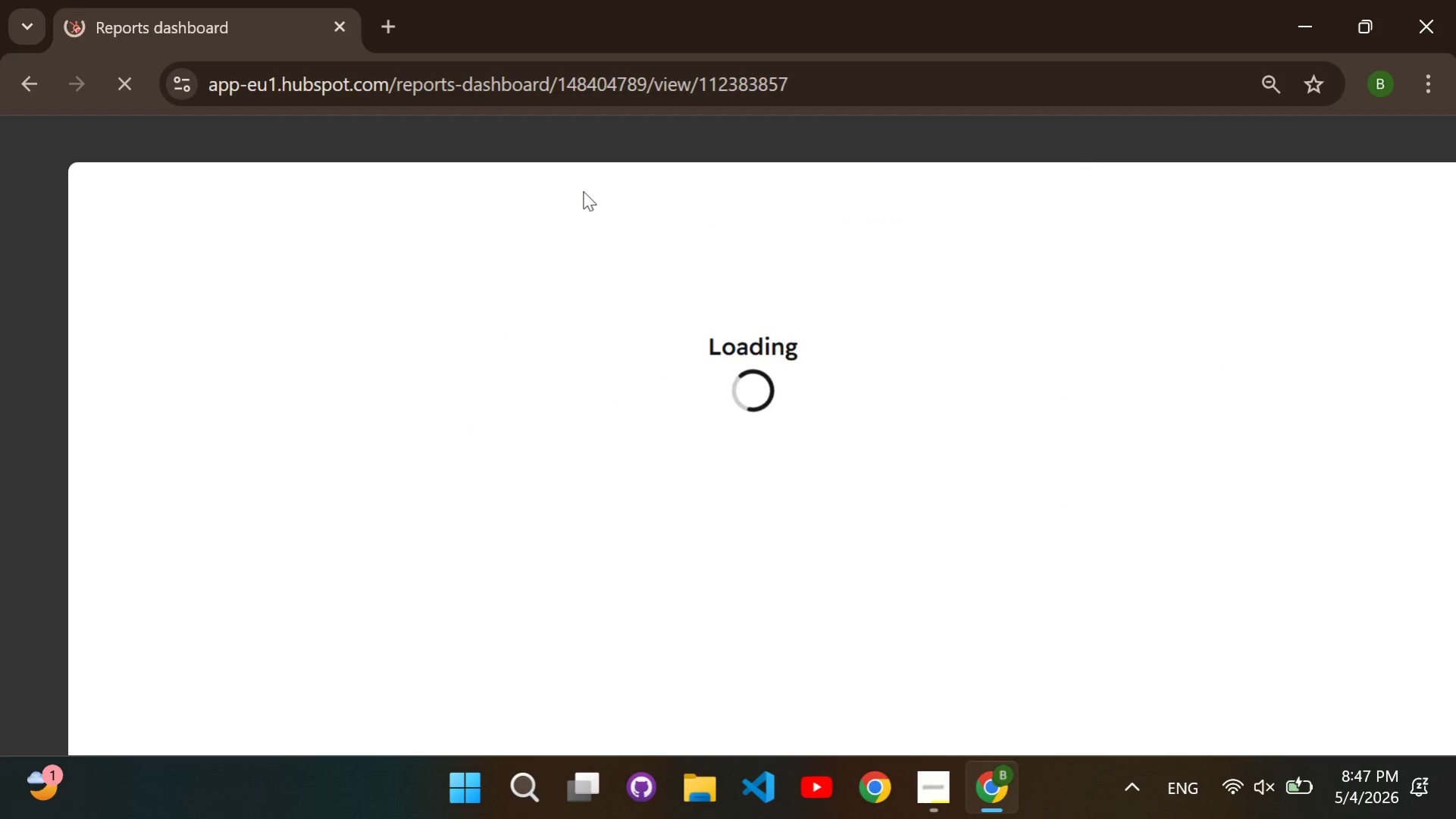 
scroll: coordinate [819, 389], scroll_direction: down, amount: 3.0
 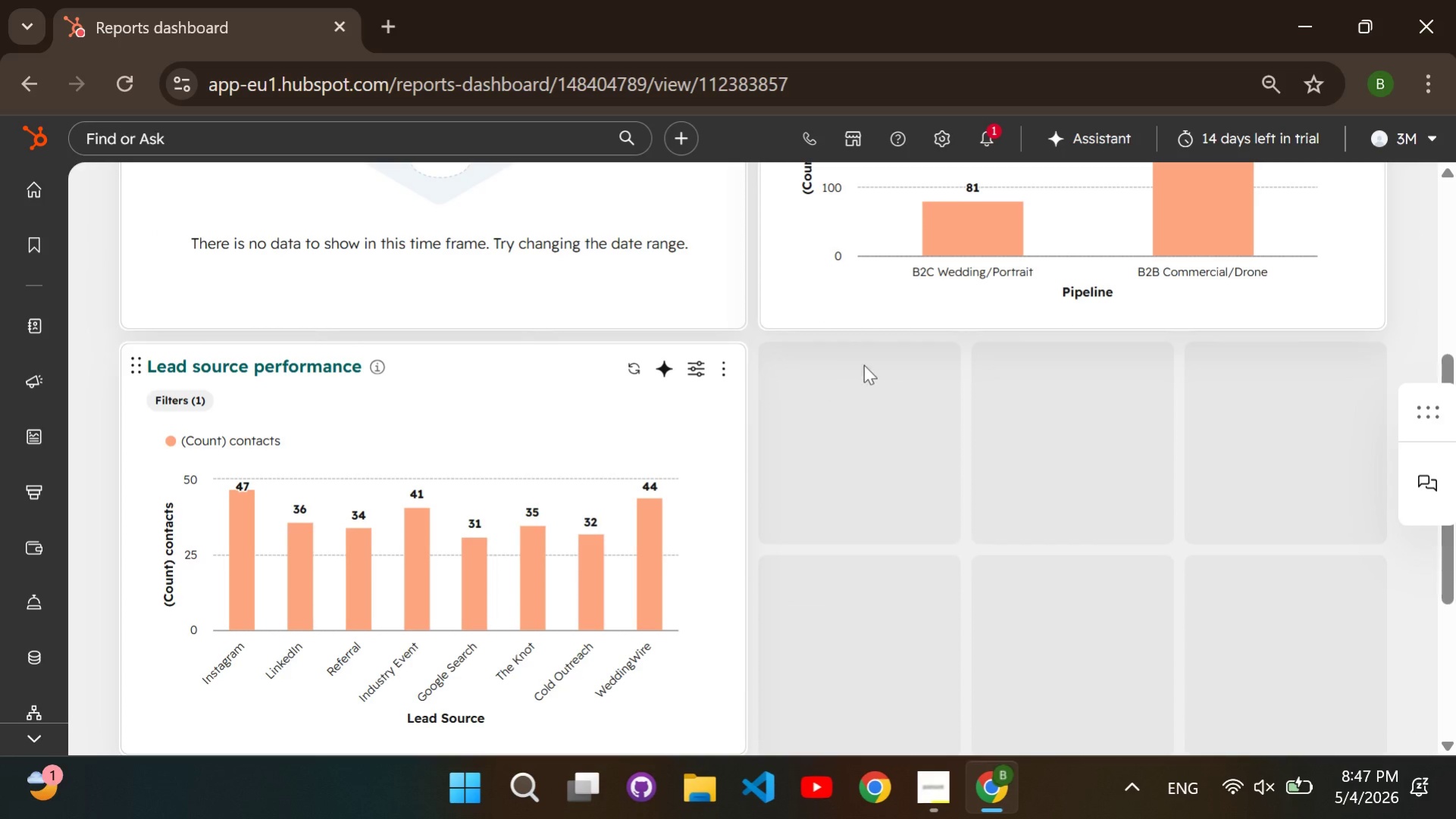 
scroll: coordinate [1047, 341], scroll_direction: up, amount: 5.0
 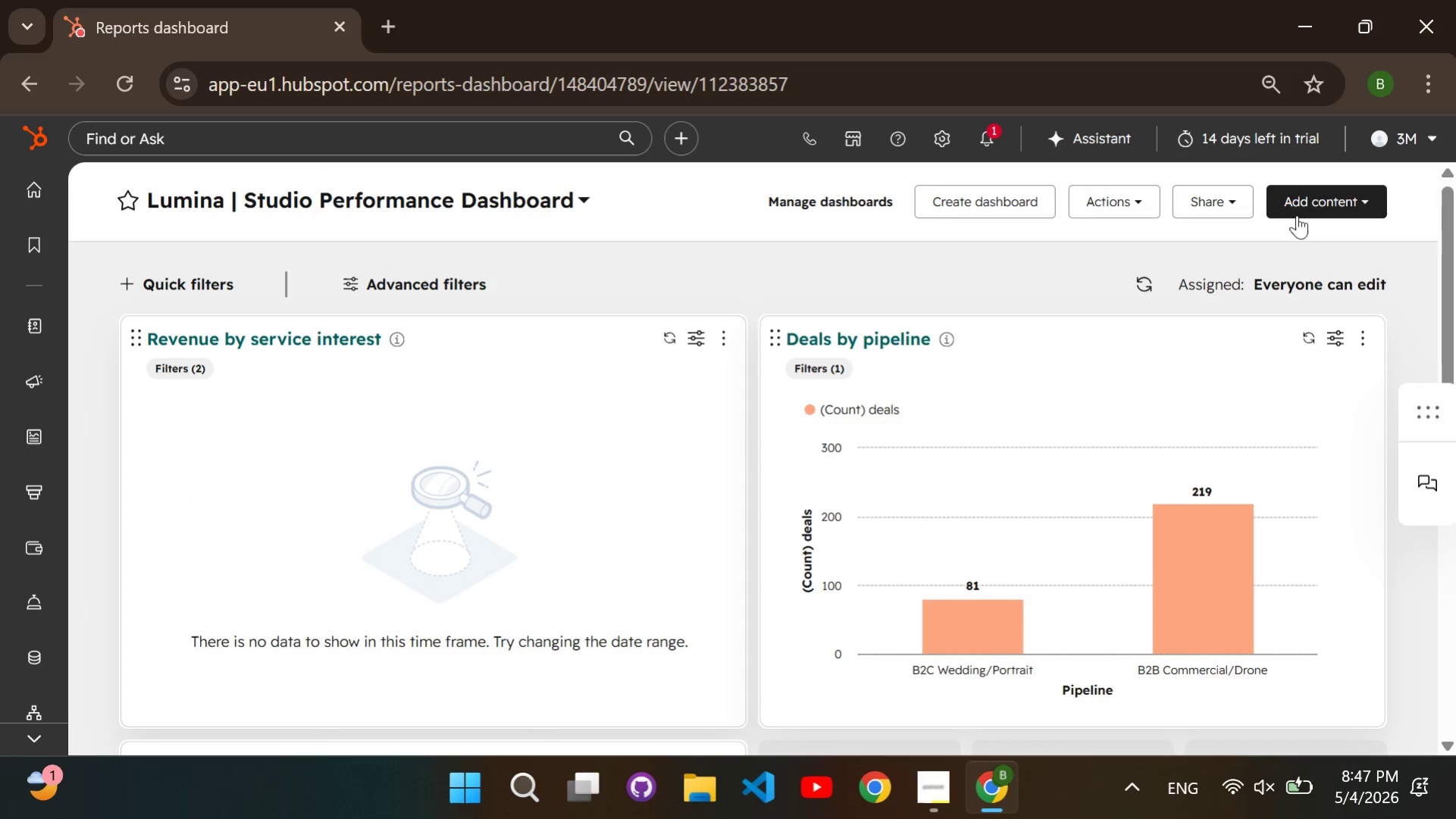 
left_click([1298, 208])
 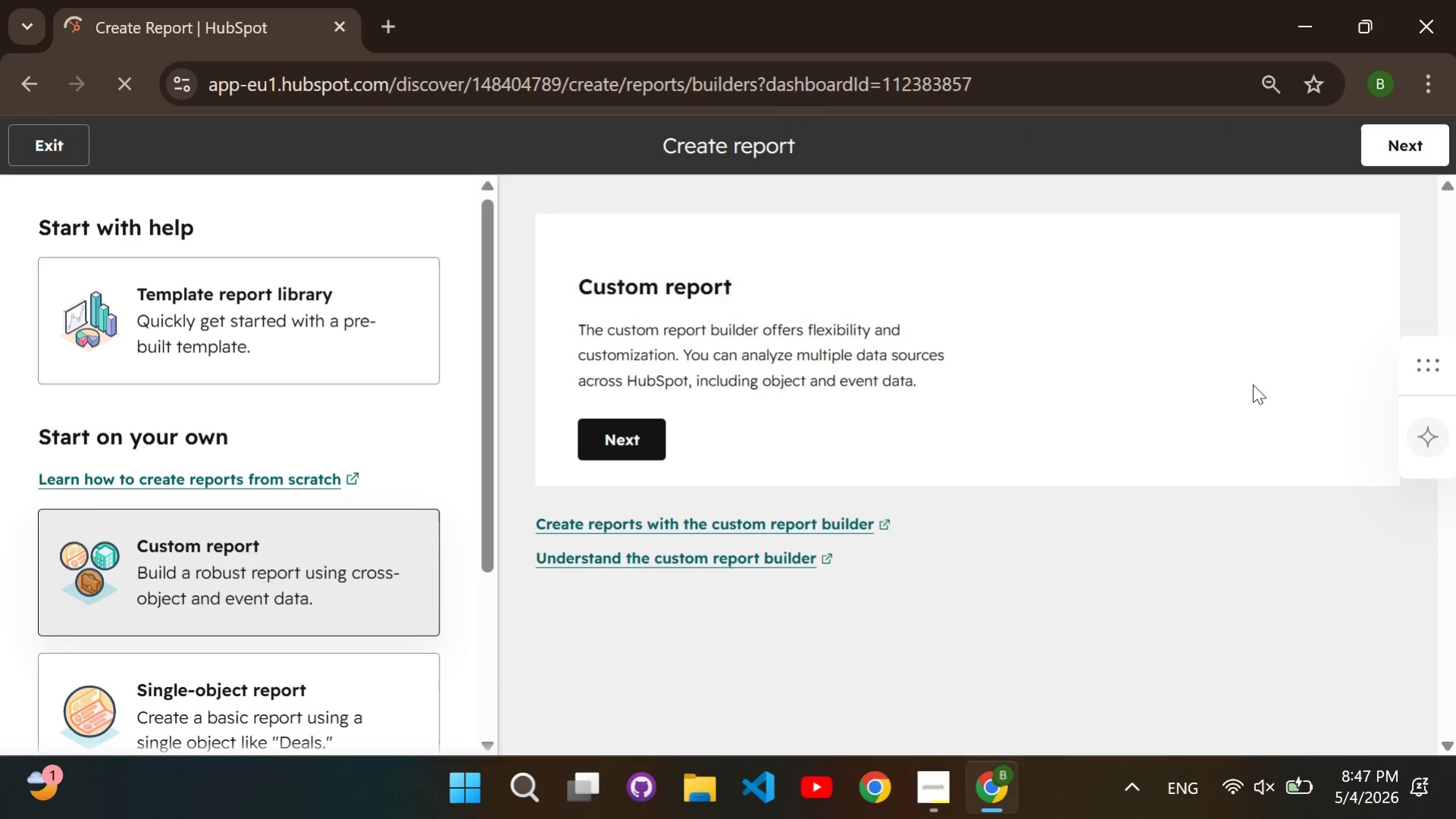 
wait(8.12)
 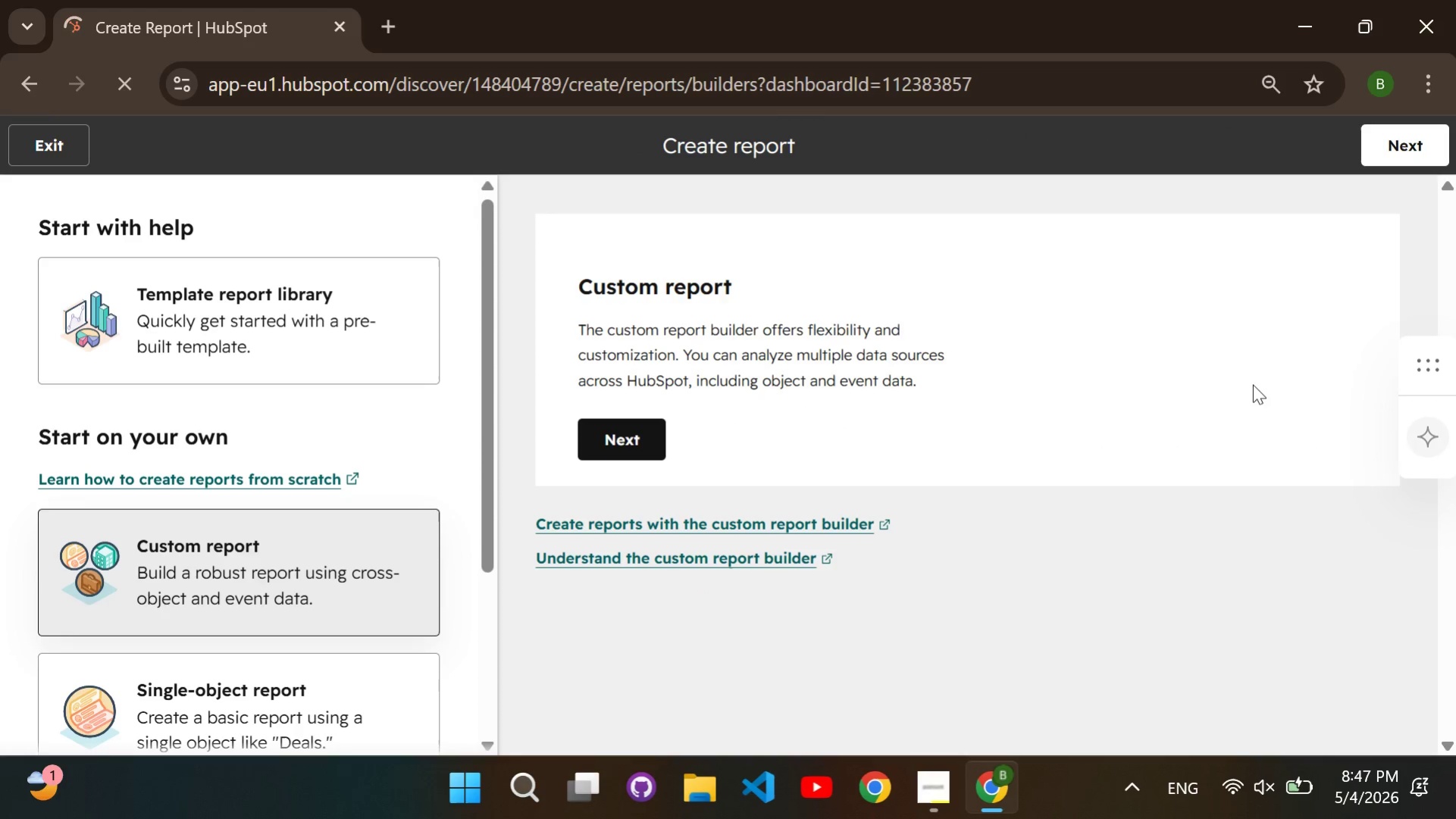 
left_click([639, 439])
 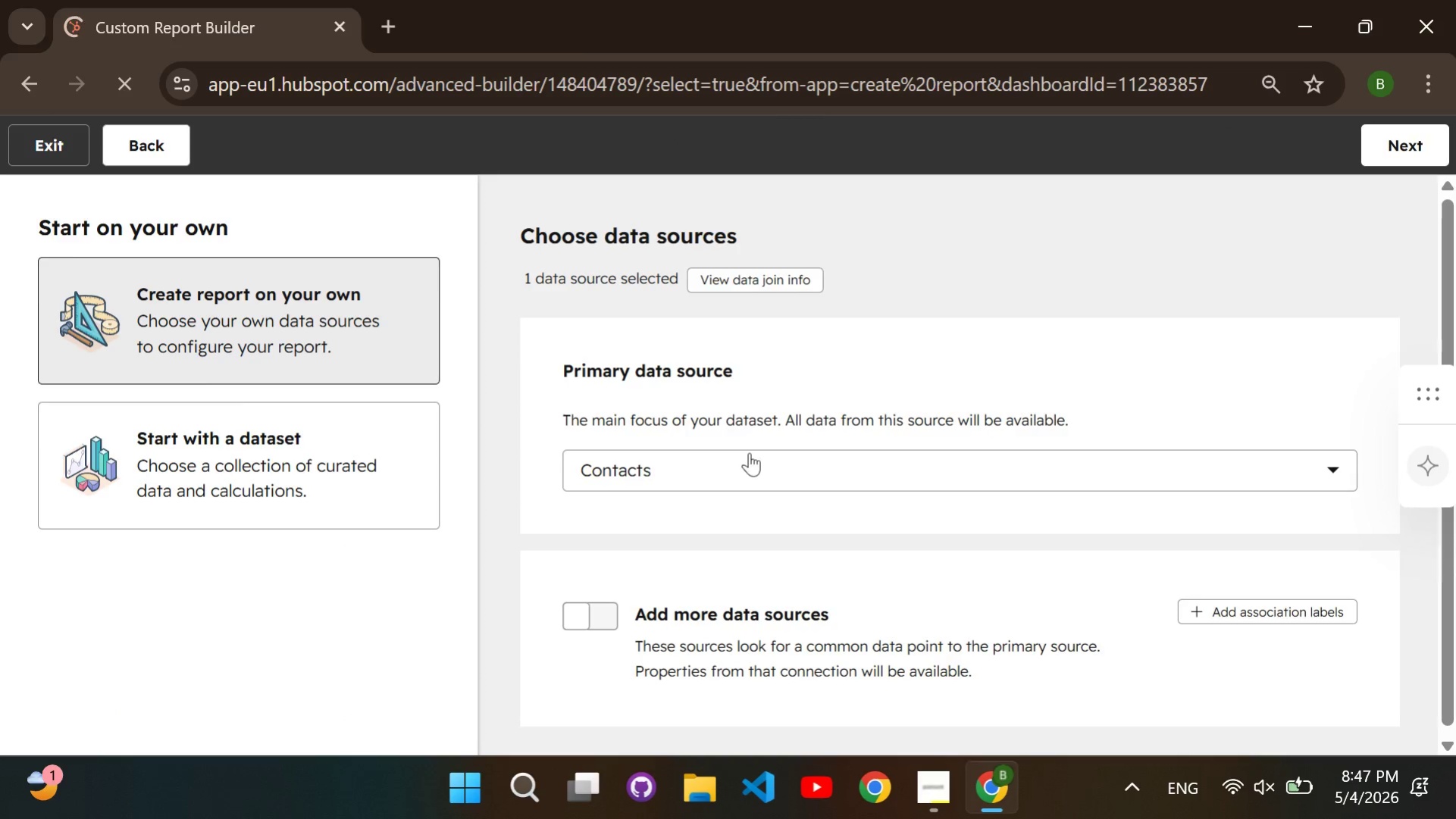 
left_click([752, 457])
 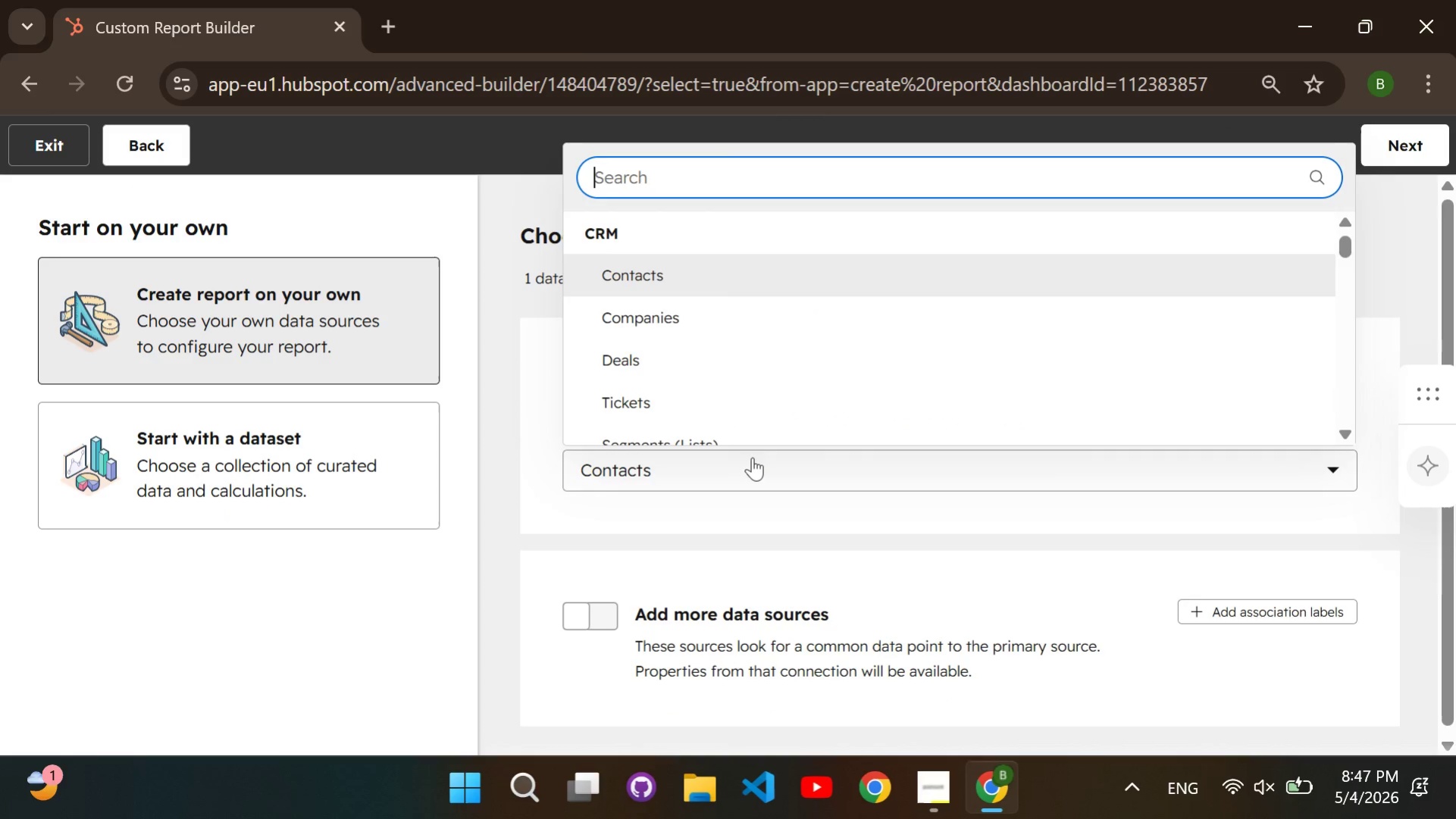 
type(deals)
 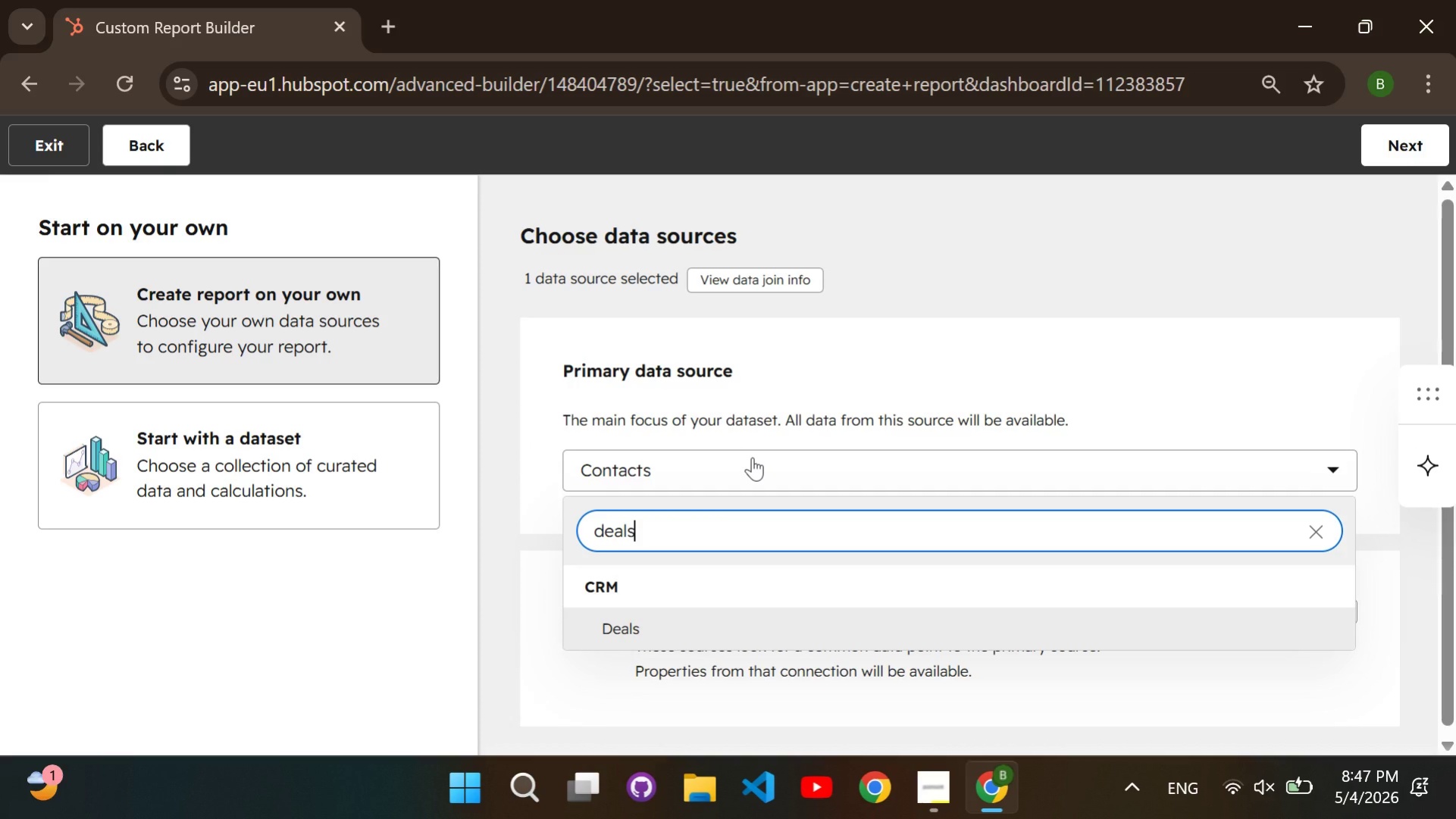 
key(Enter)
 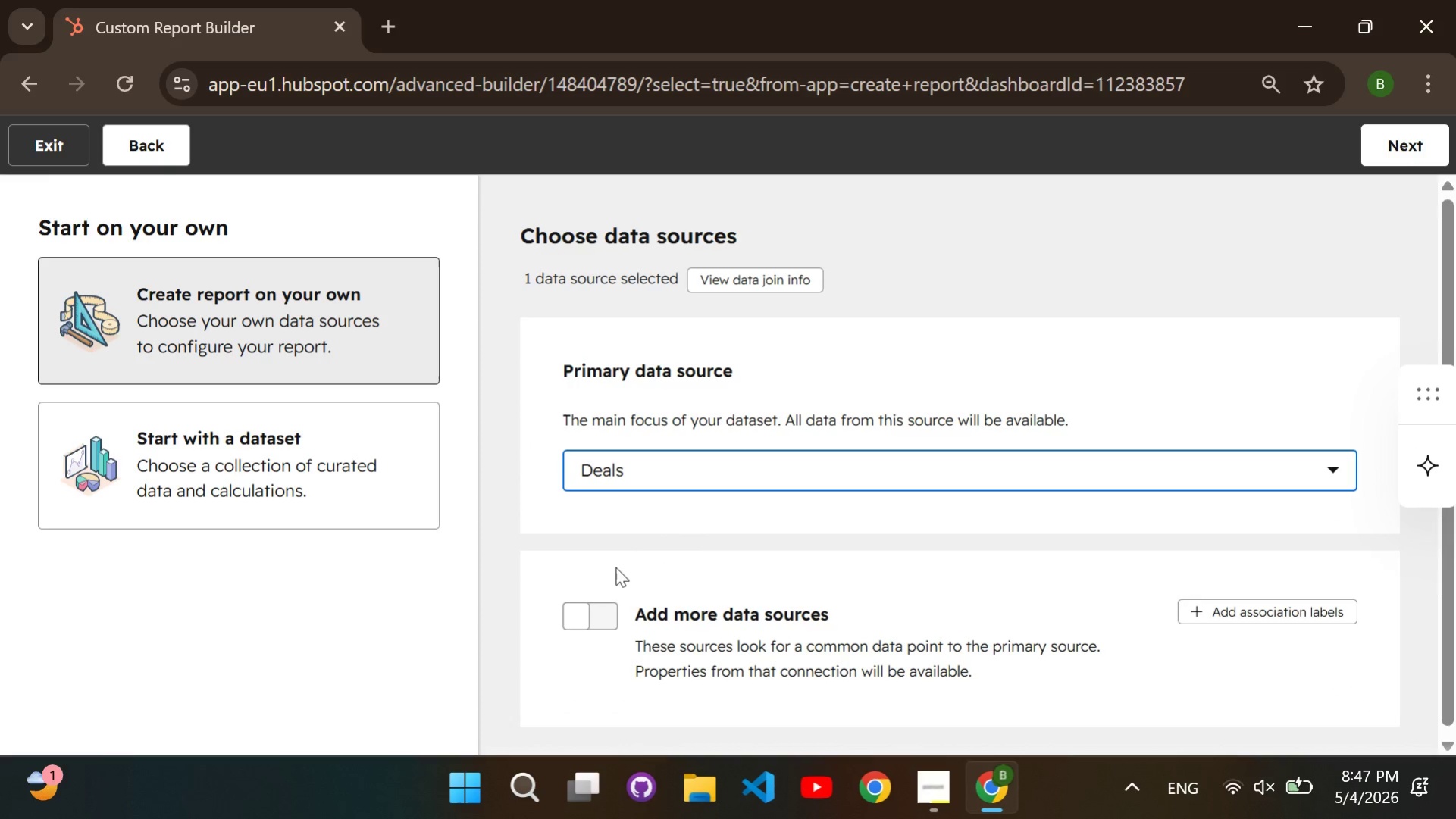 
left_click([618, 605])
 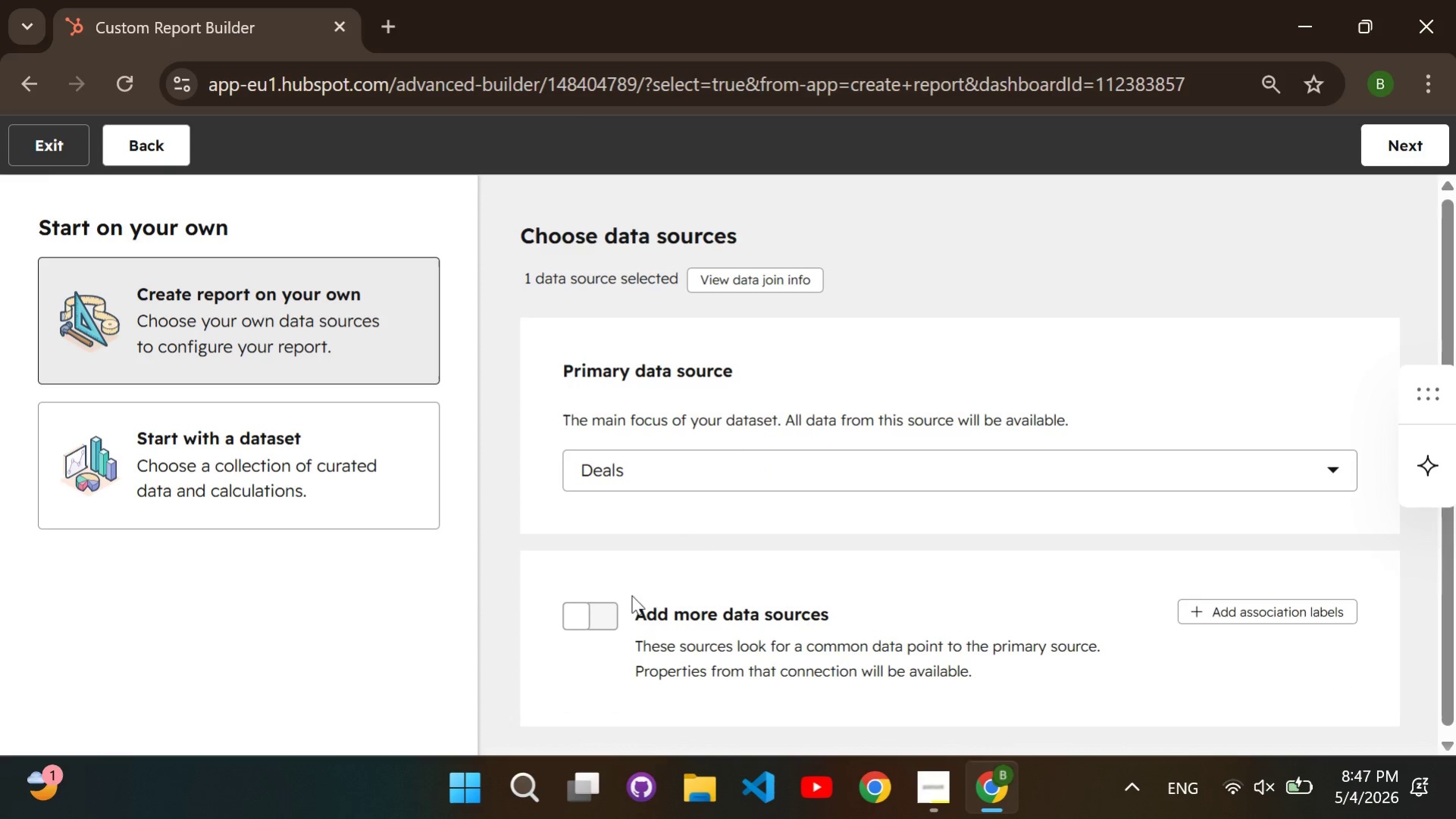 
left_click([602, 621])
 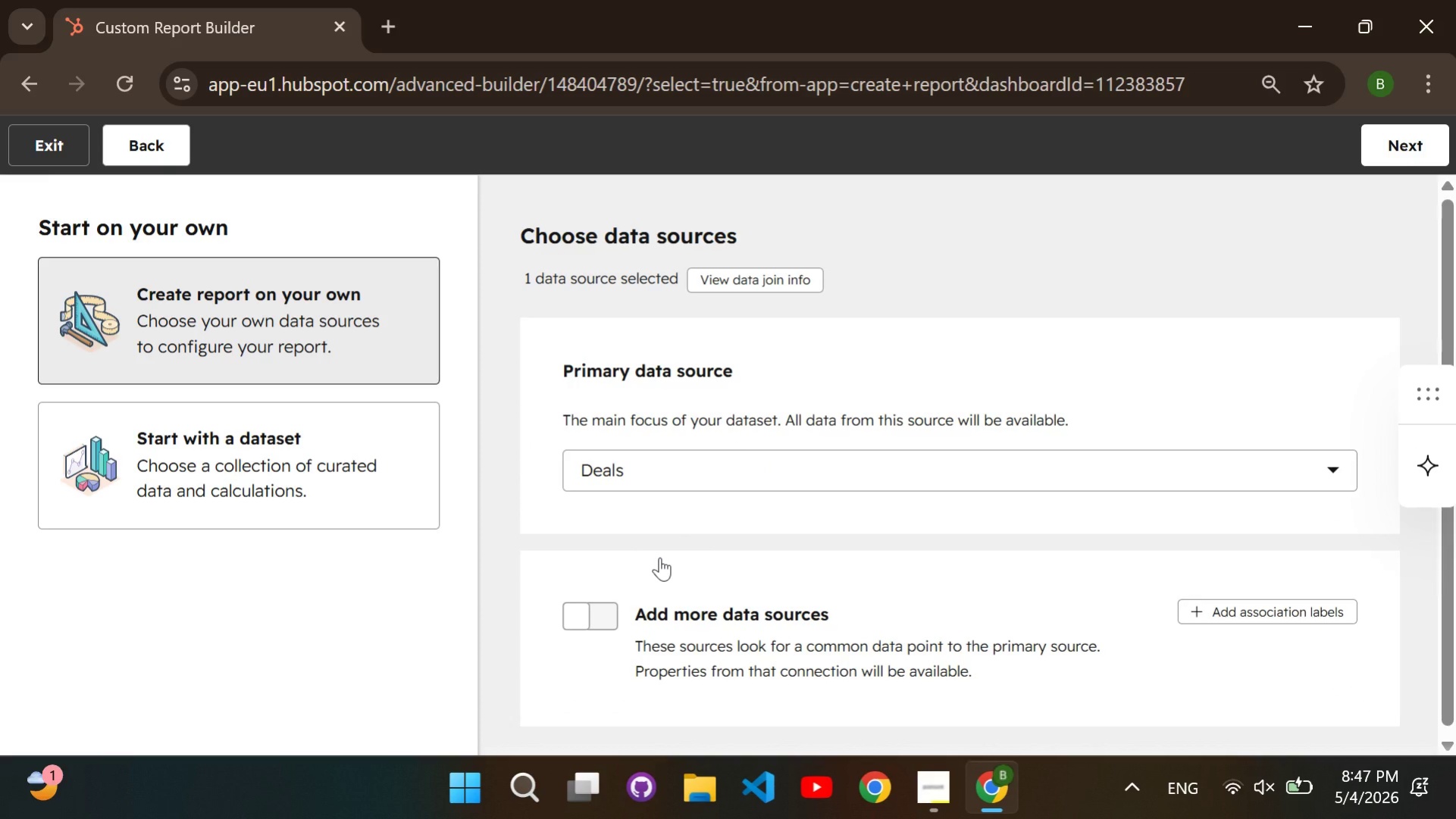 
scroll: coordinate [658, 552], scroll_direction: down, amount: 3.0
 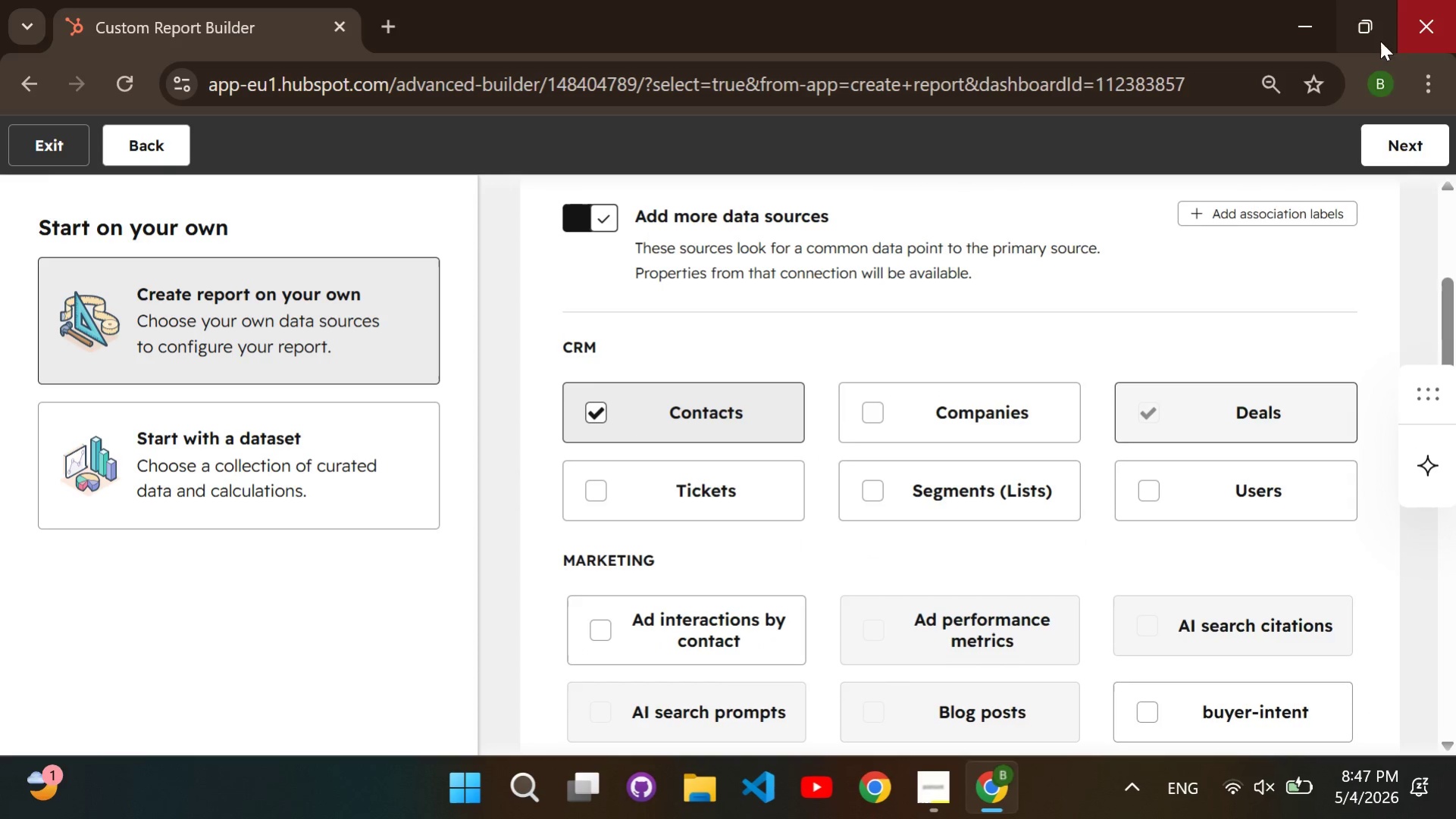 
left_click([1401, 142])
 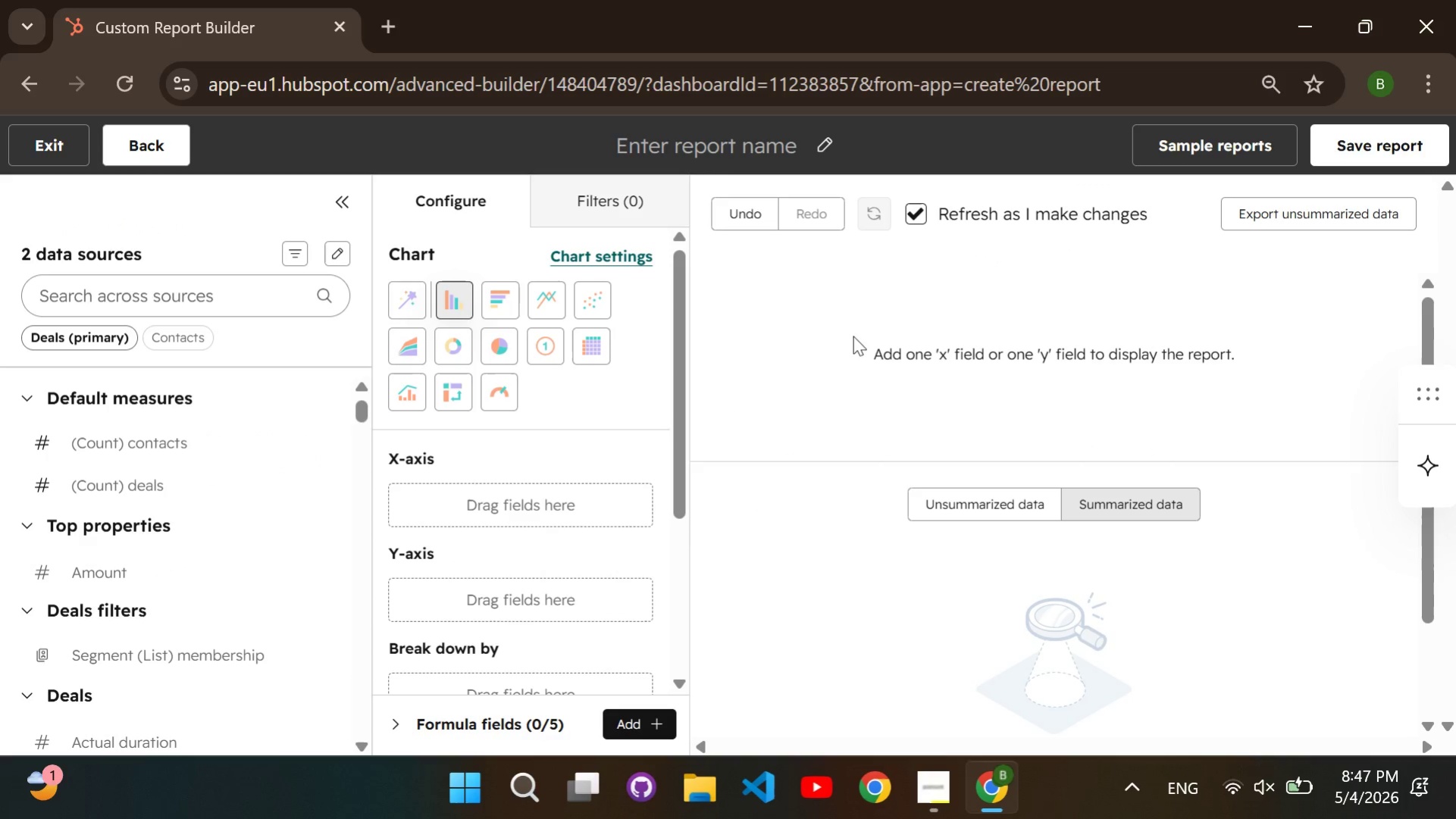 
left_click([190, 295])
 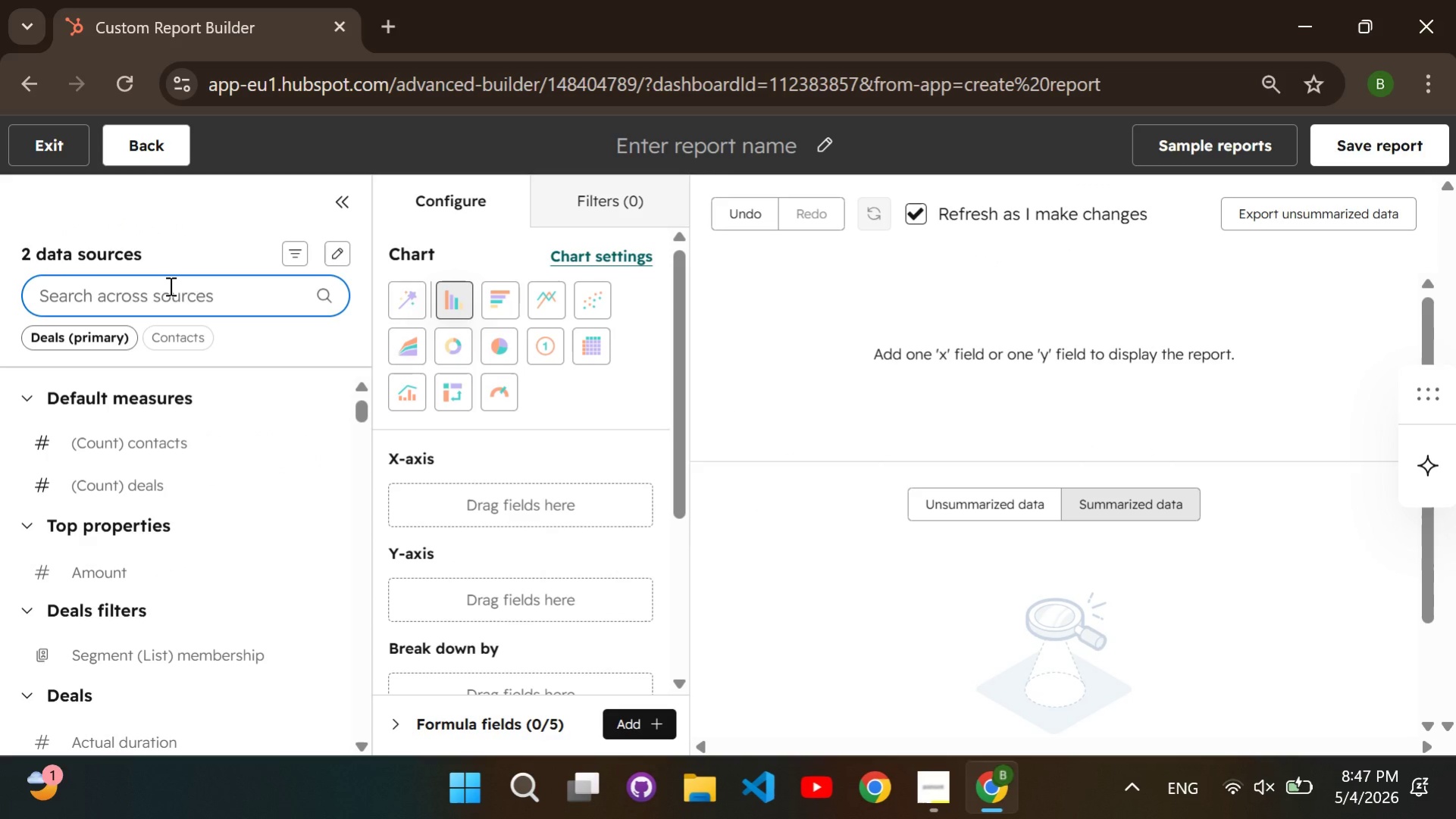 
type(days to close)
 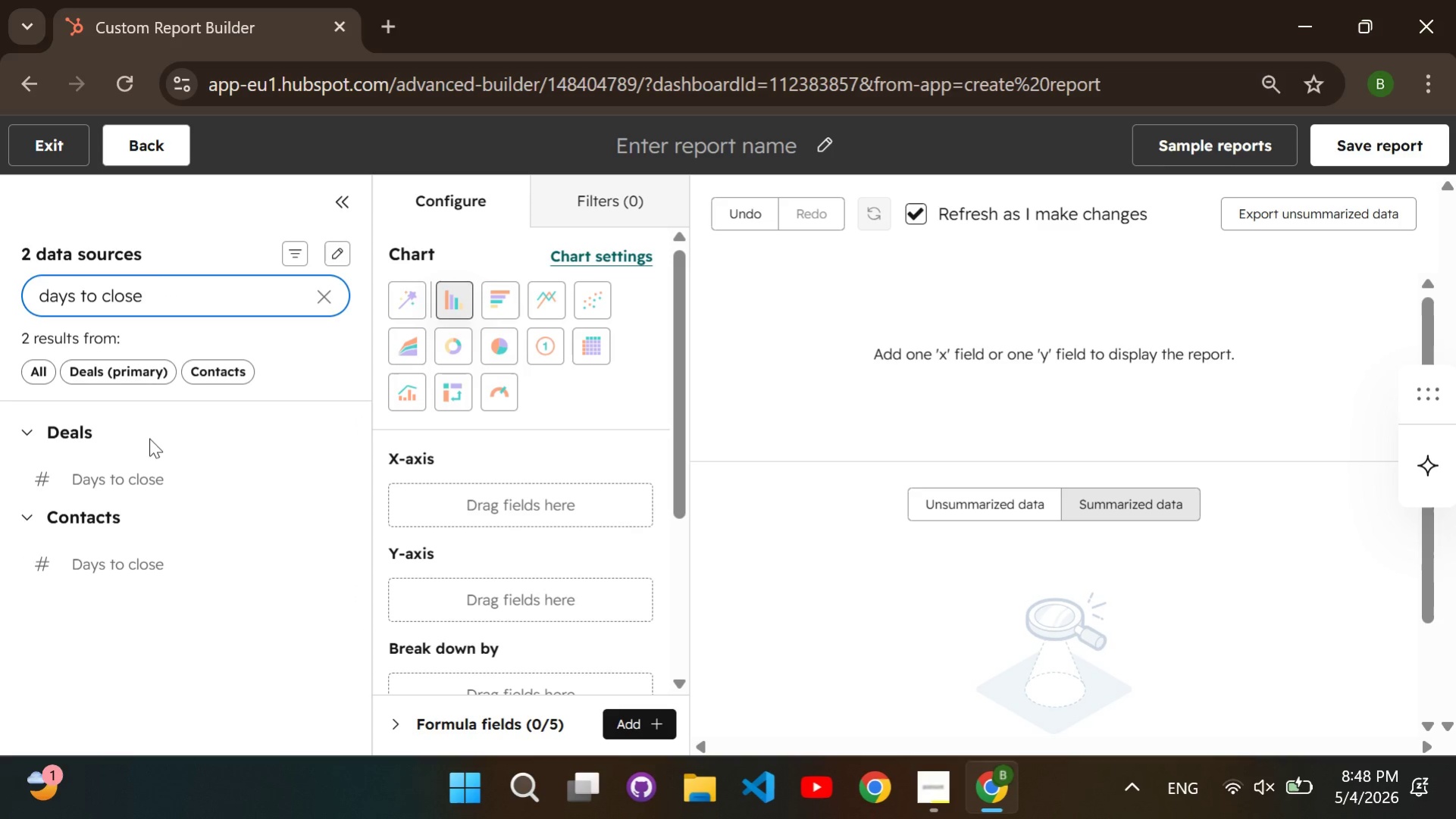 
left_click_drag(start_coordinate=[108, 470], to_coordinate=[410, 574])
 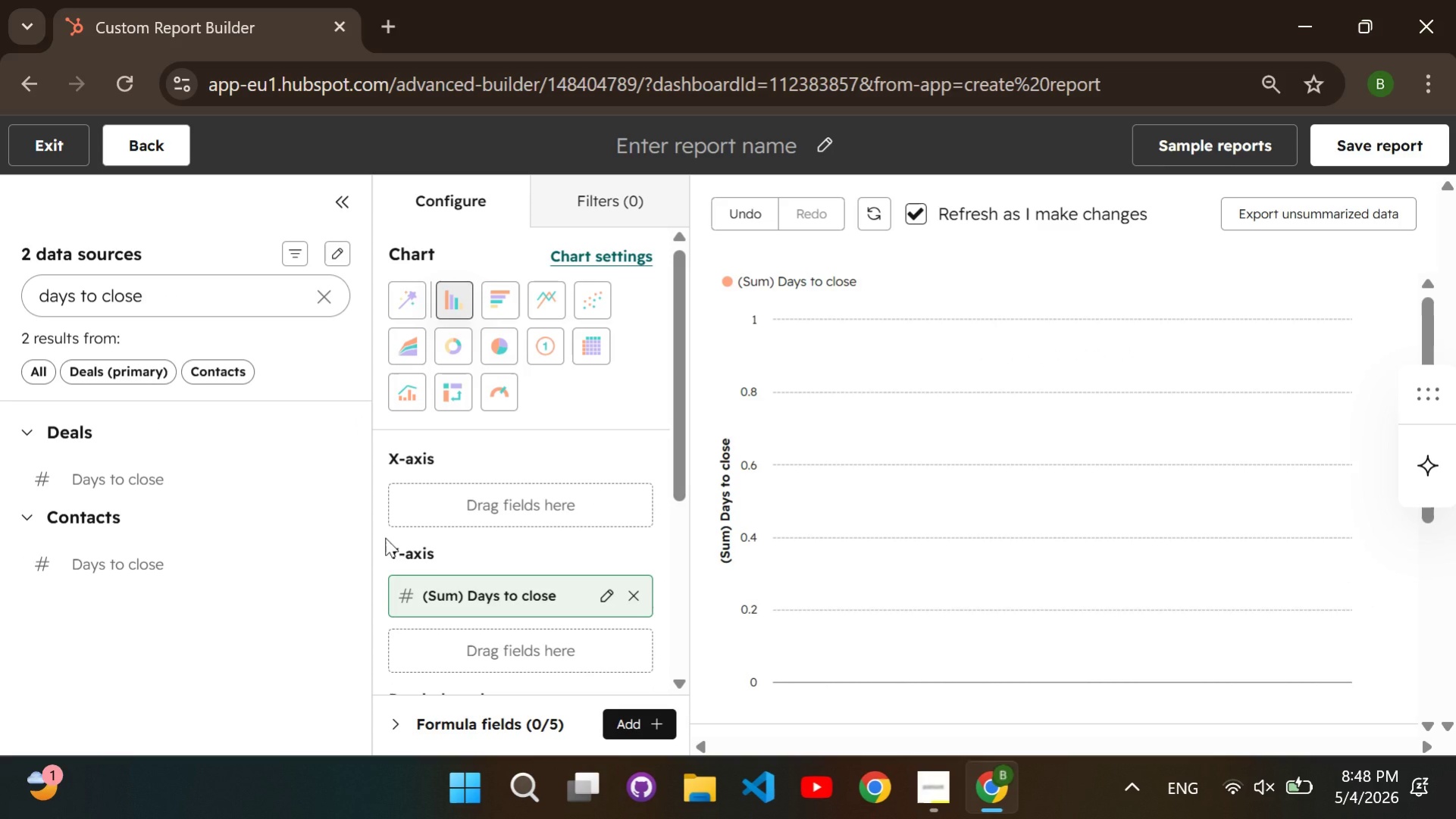 
wait(10.3)
 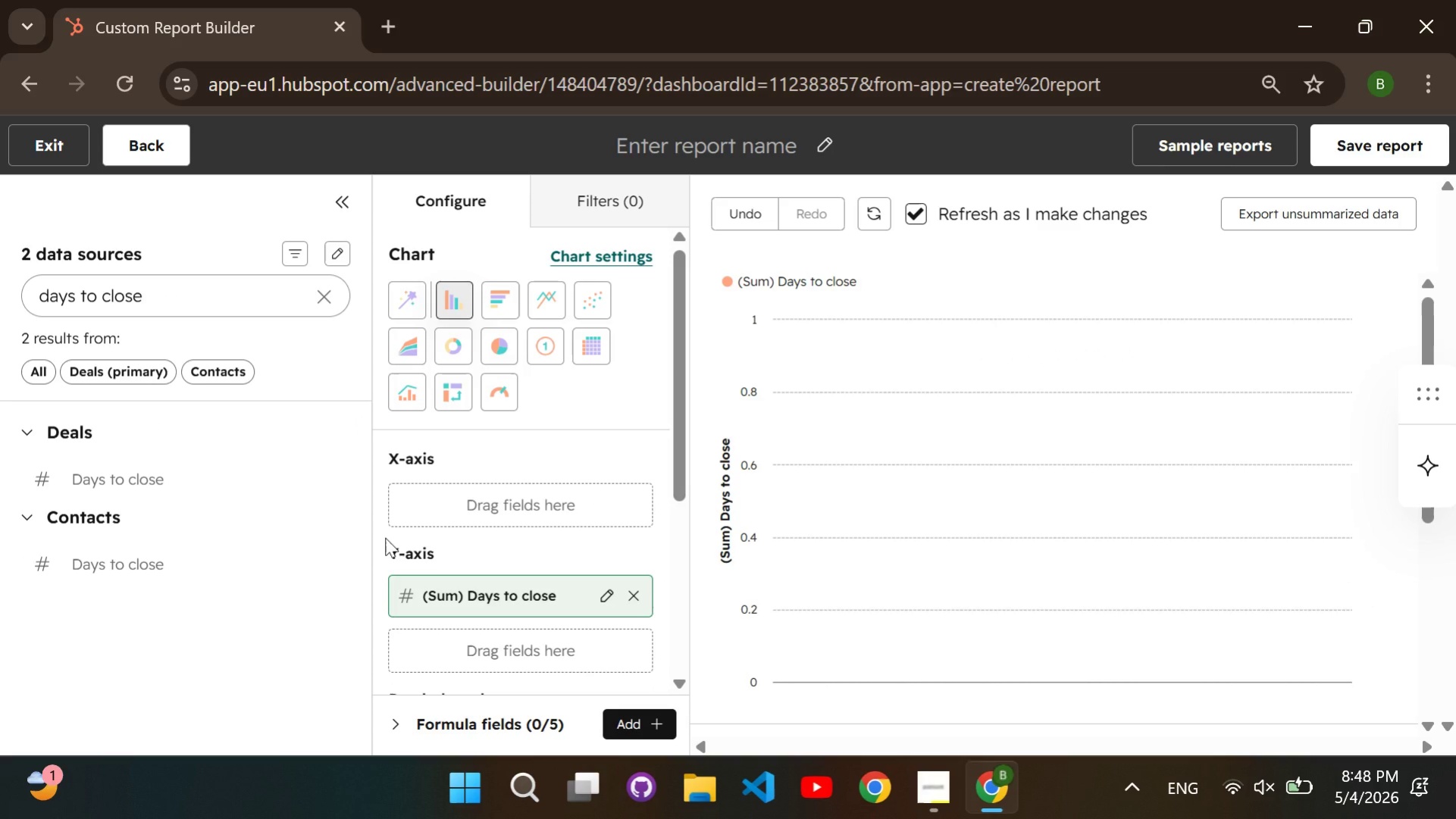 
left_click([198, 295])
 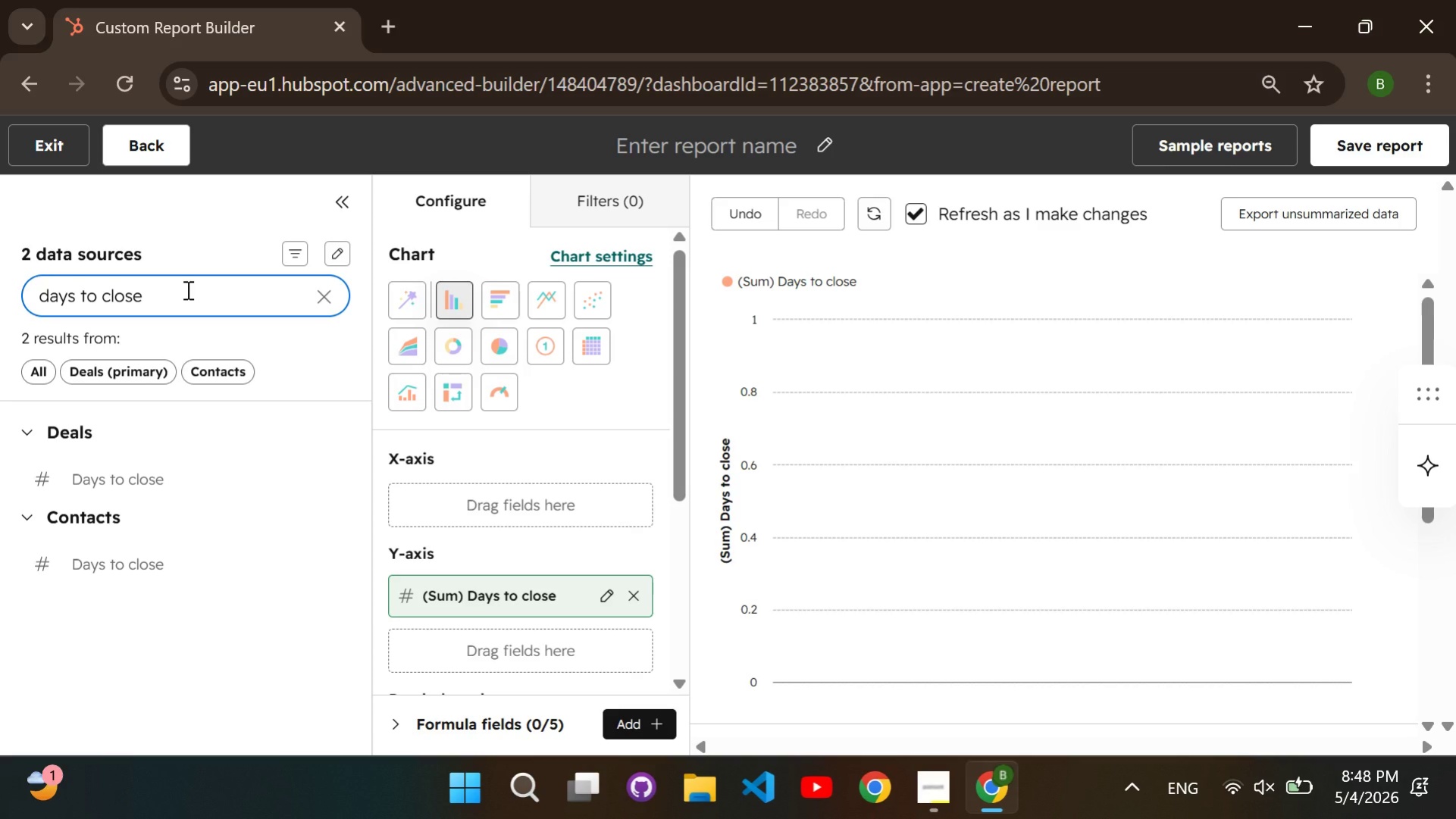 
key(Control+A)
 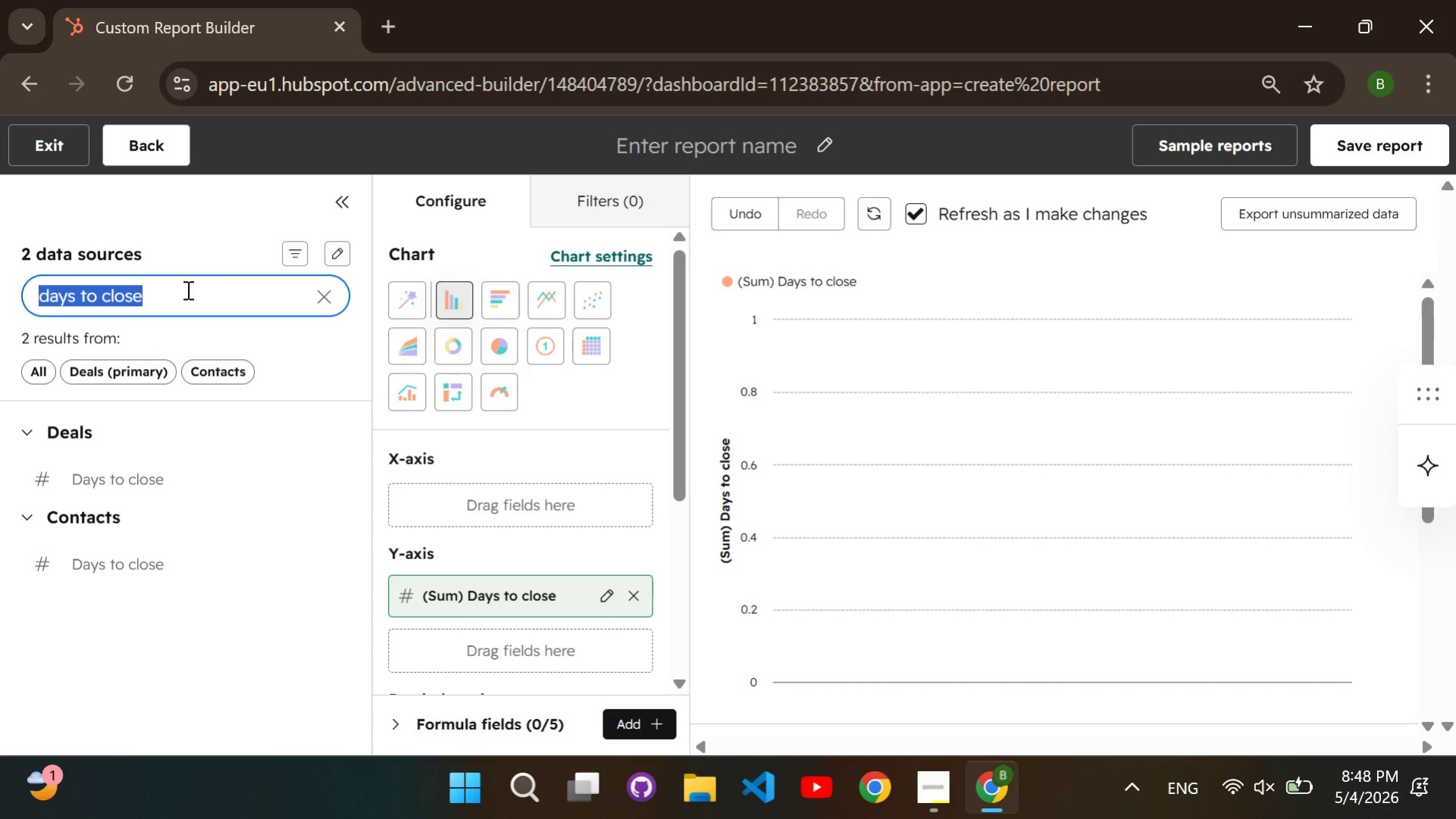 
type(pipeline)
 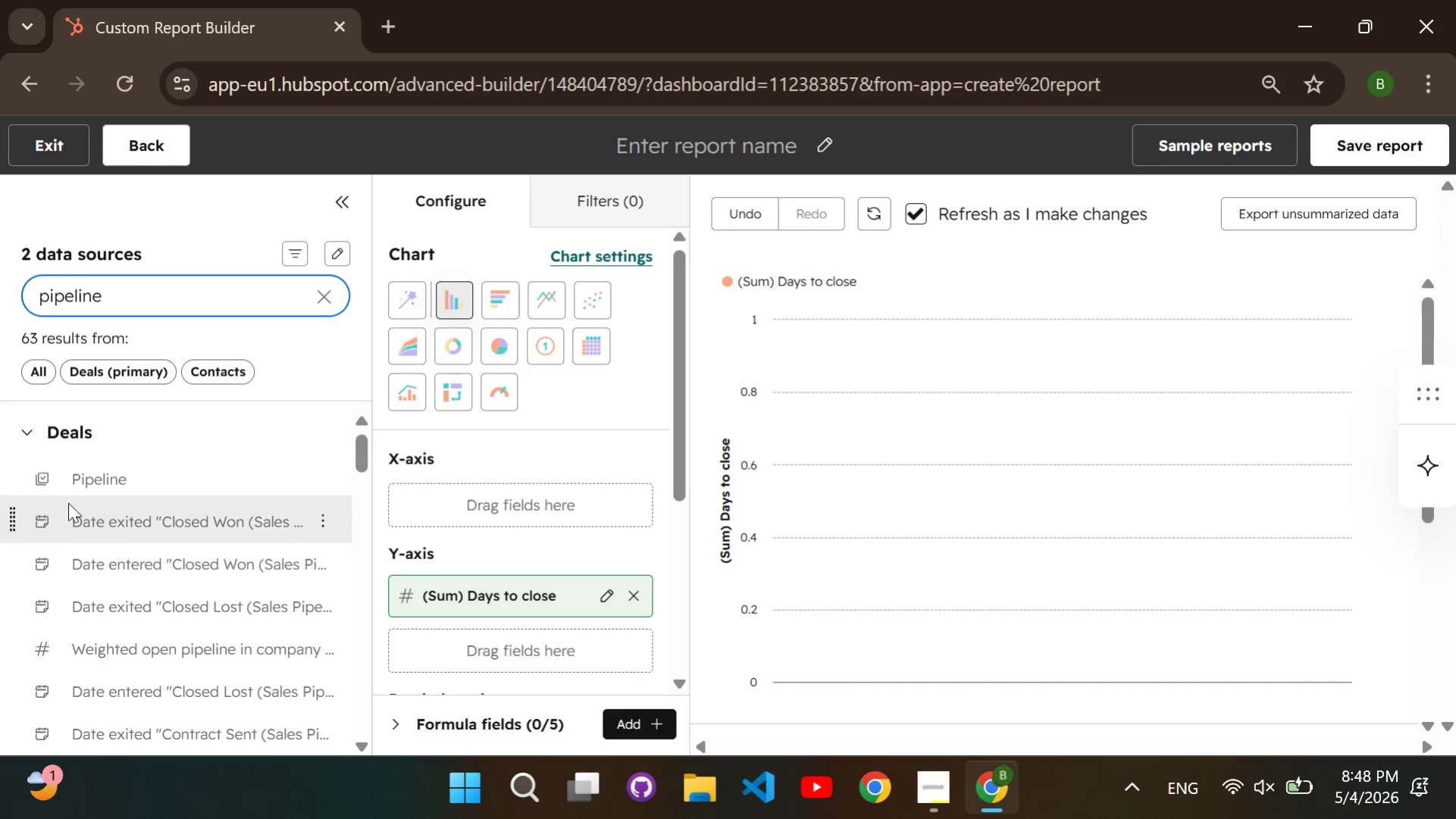 
left_click_drag(start_coordinate=[88, 479], to_coordinate=[428, 486])
 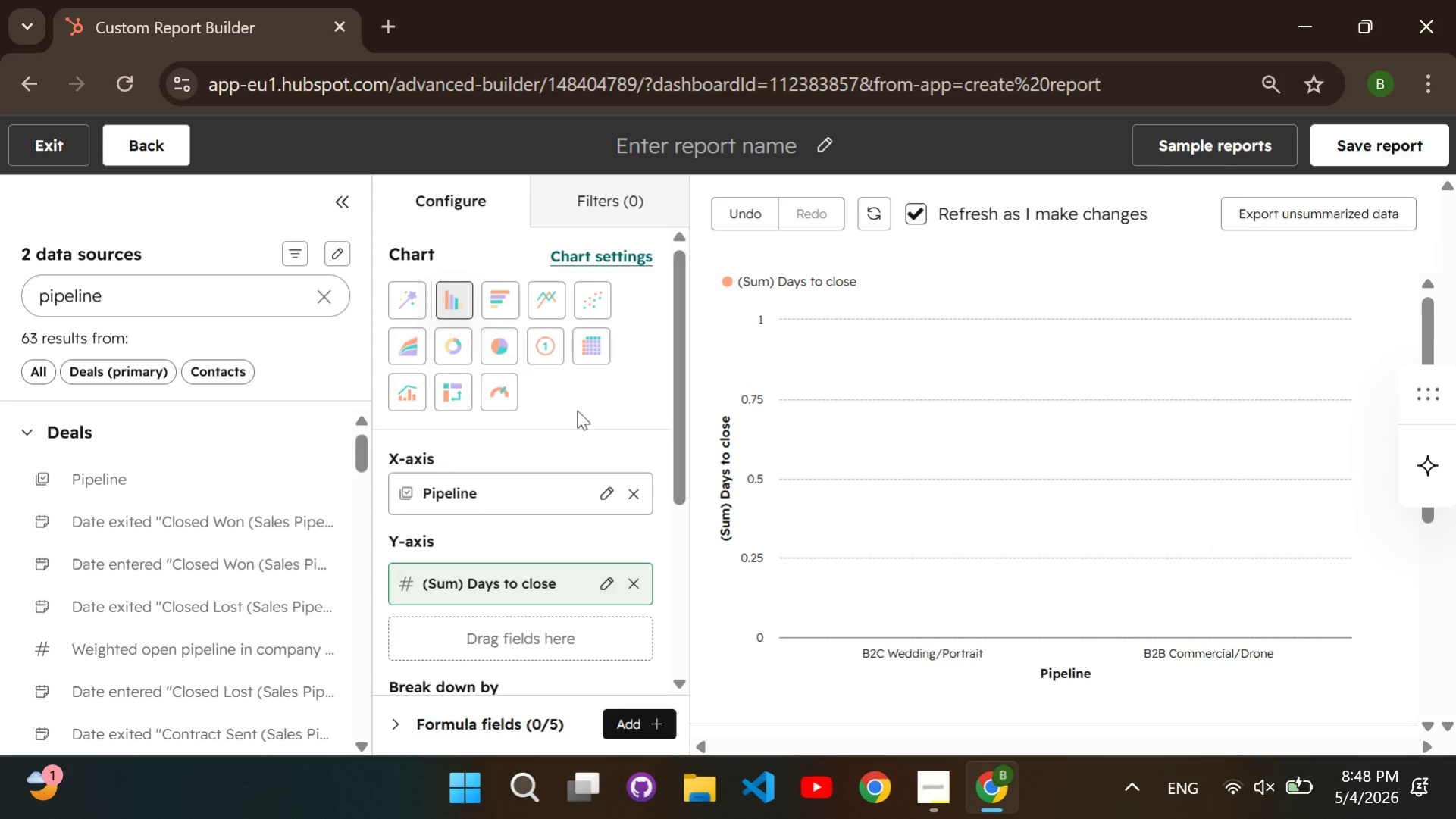 
wait(6.0)
 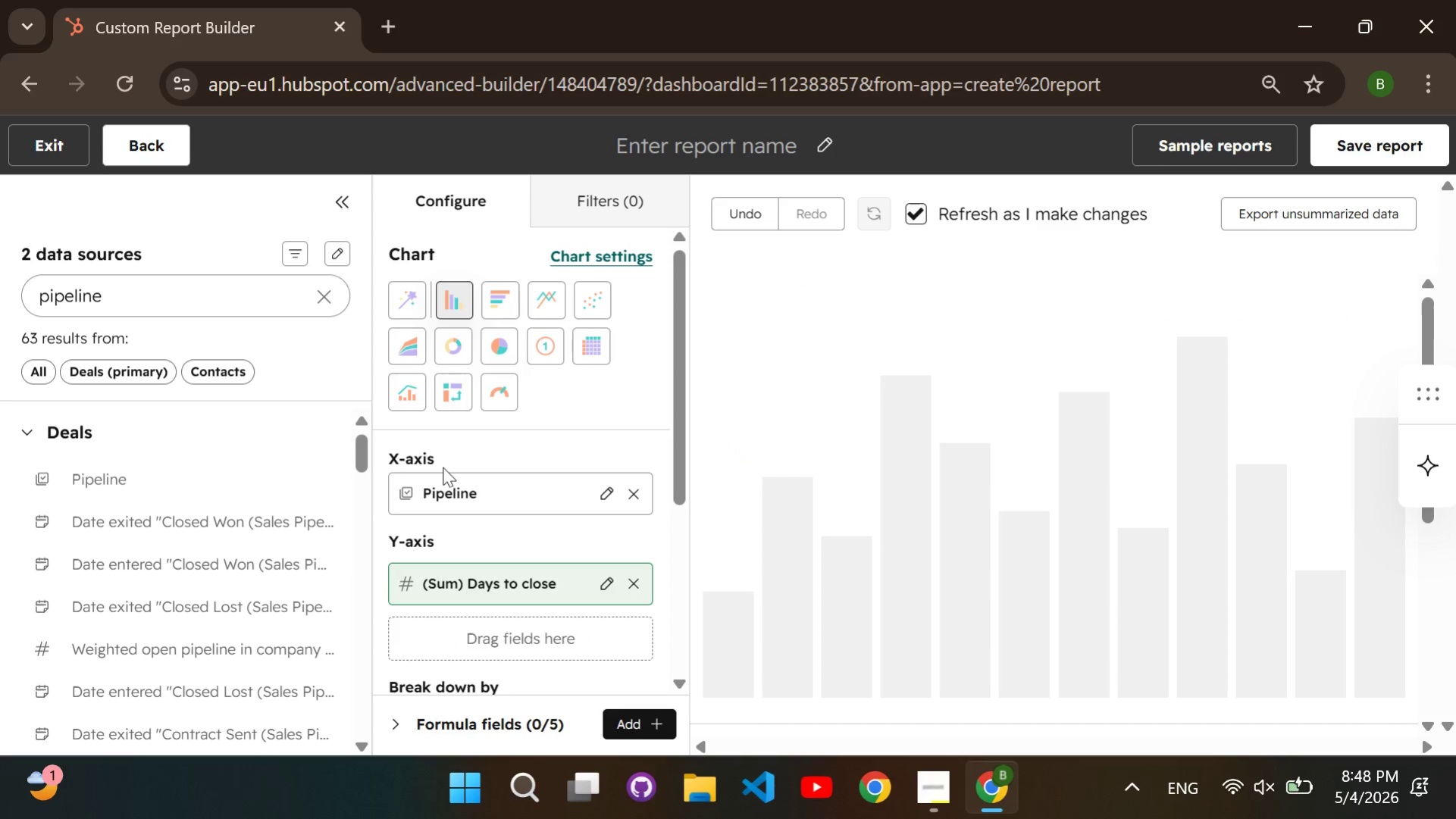 
left_click([592, 200])
 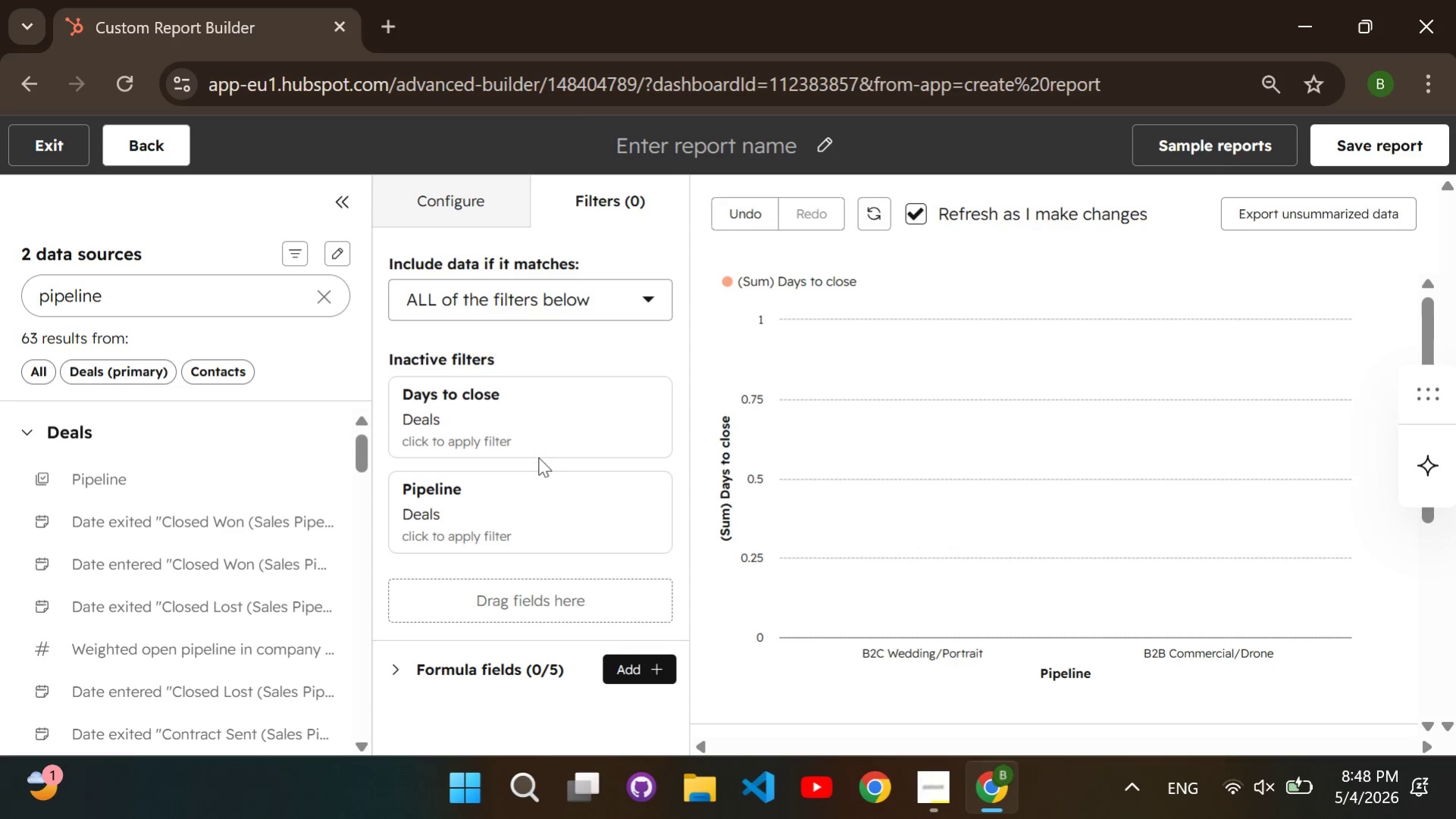 
left_click([533, 428])
 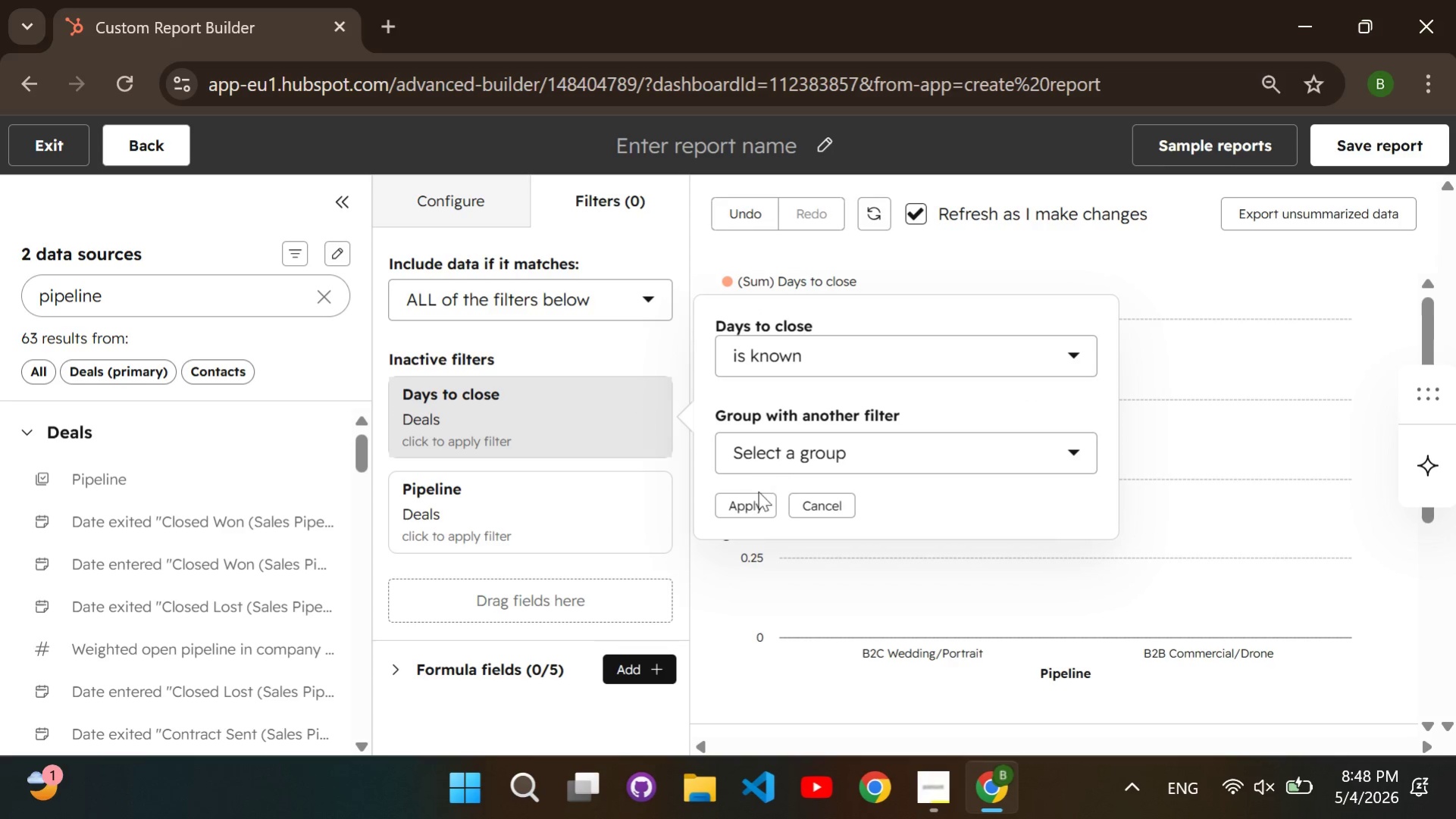 
double_click([758, 503])
 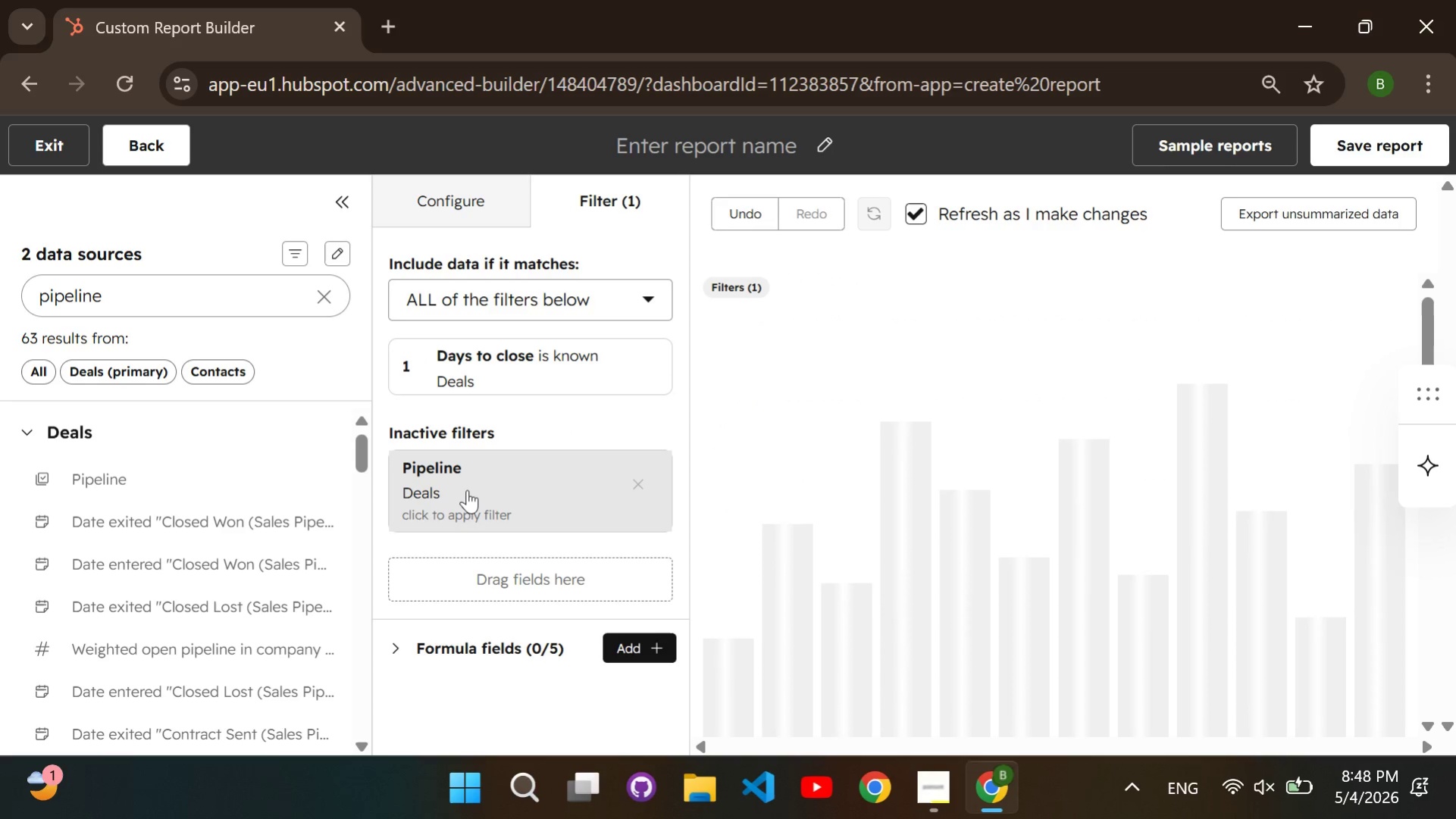 
left_click([467, 489])
 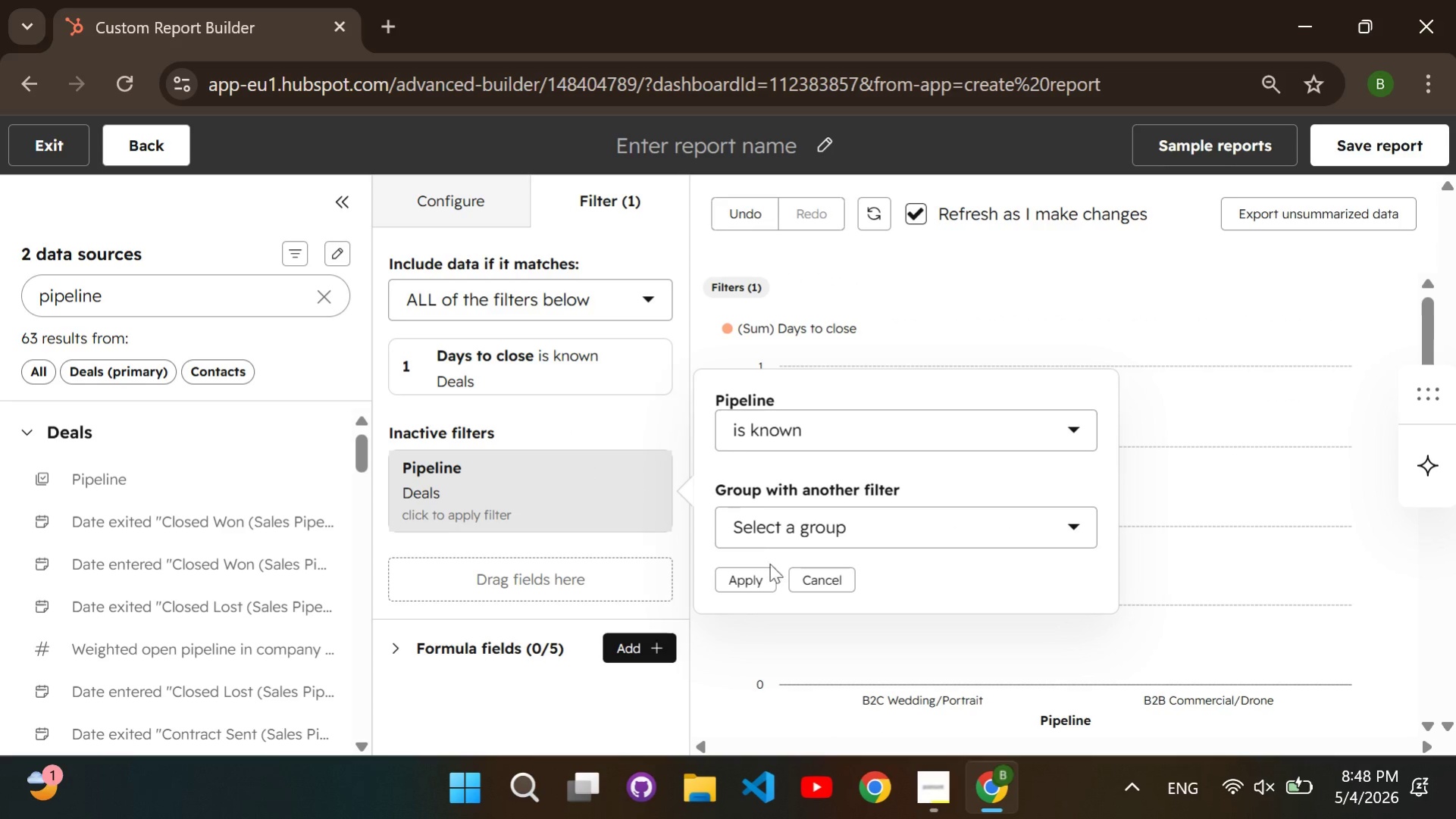 
left_click([758, 570])
 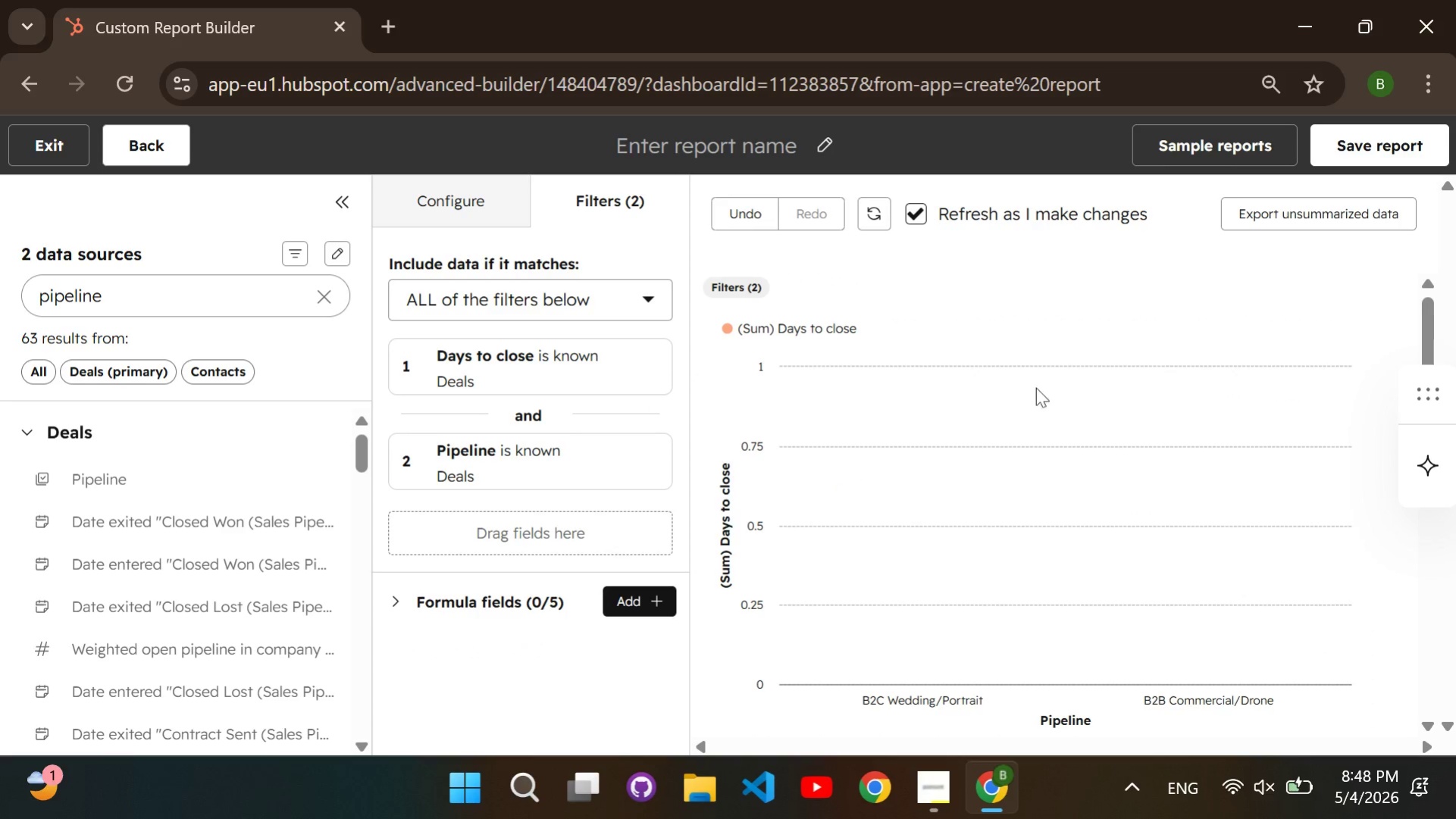 
left_click([1365, 151])
 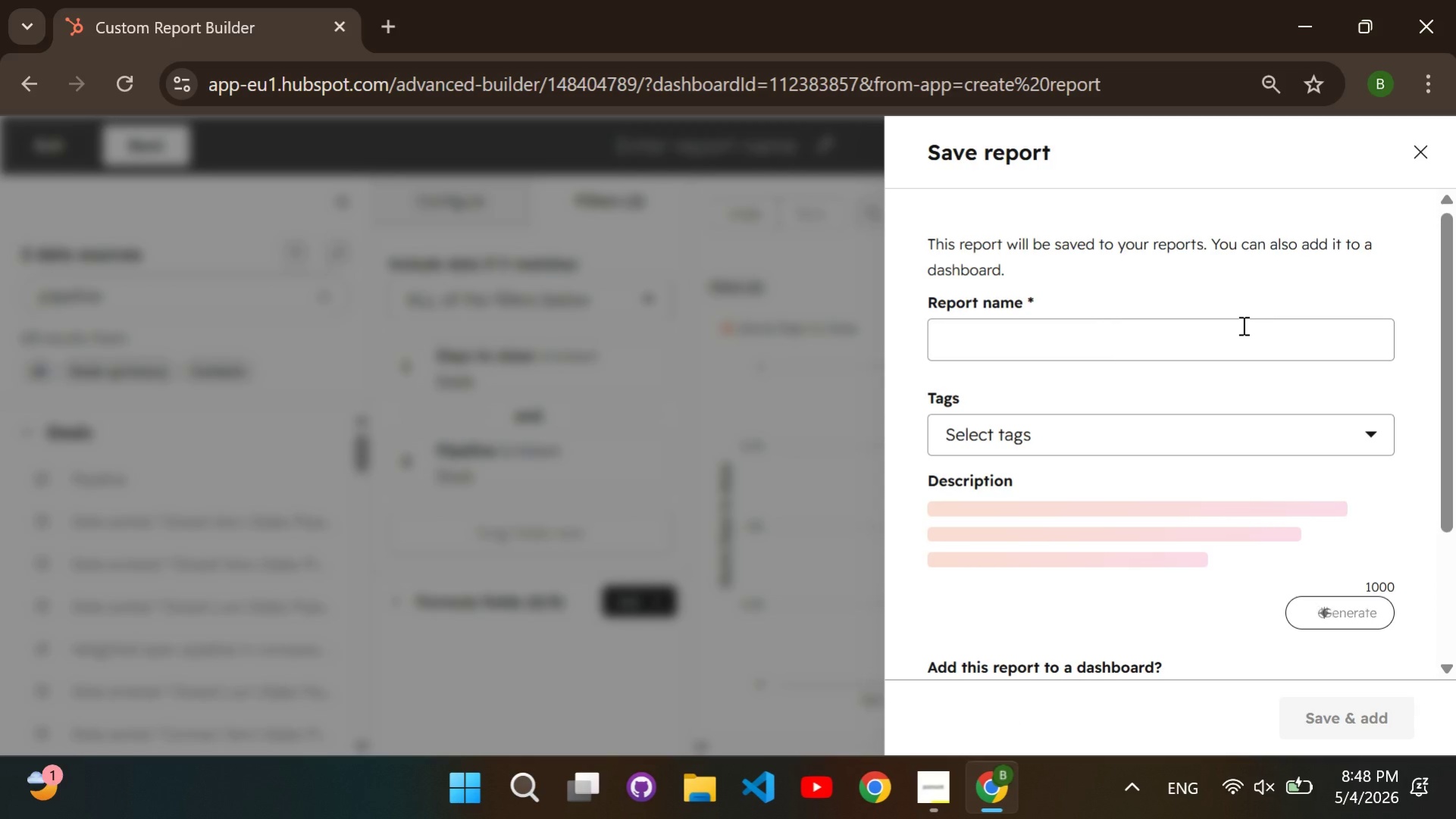 
left_click([1240, 327])
 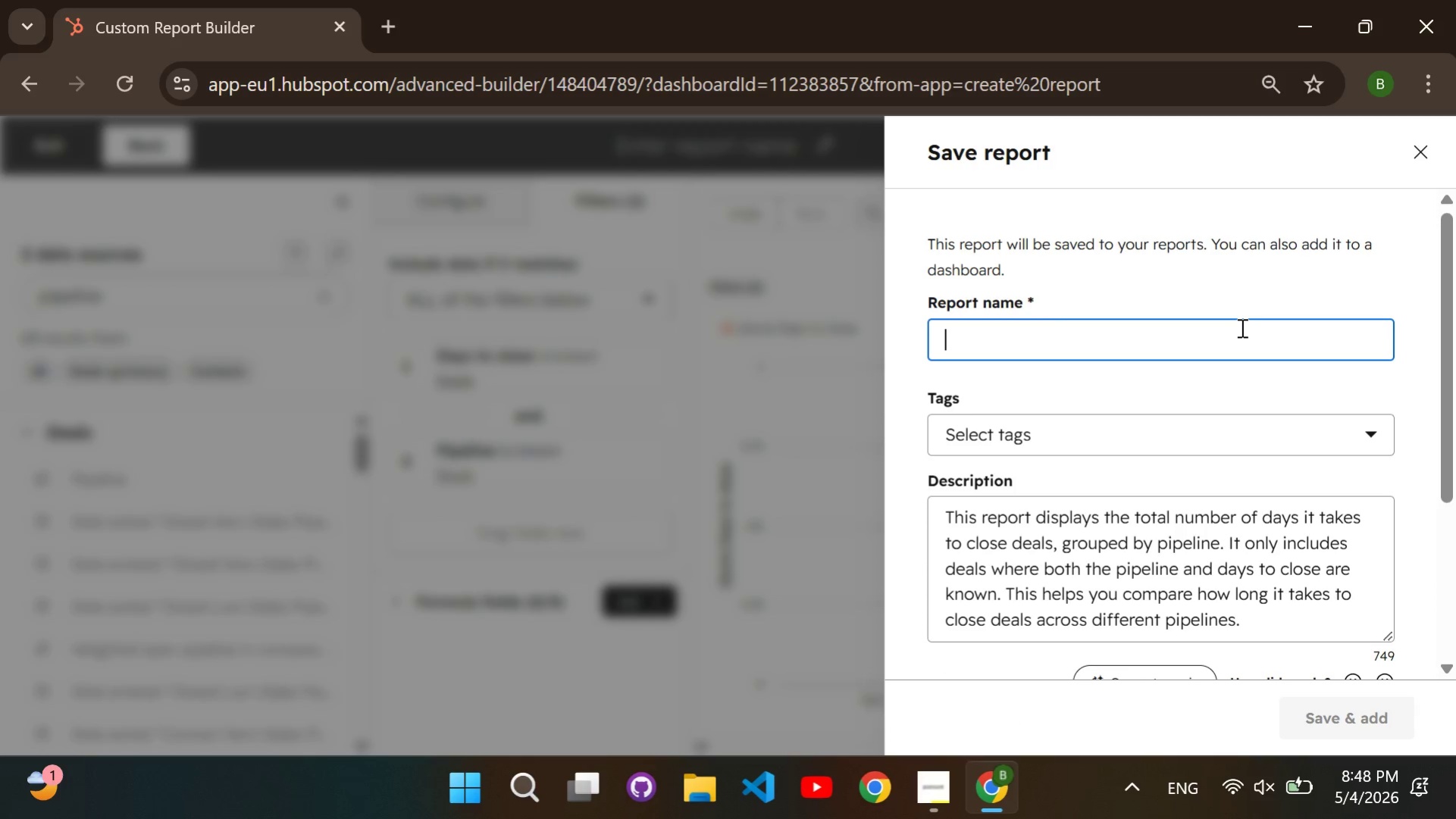 
type(Average Time to Close )
 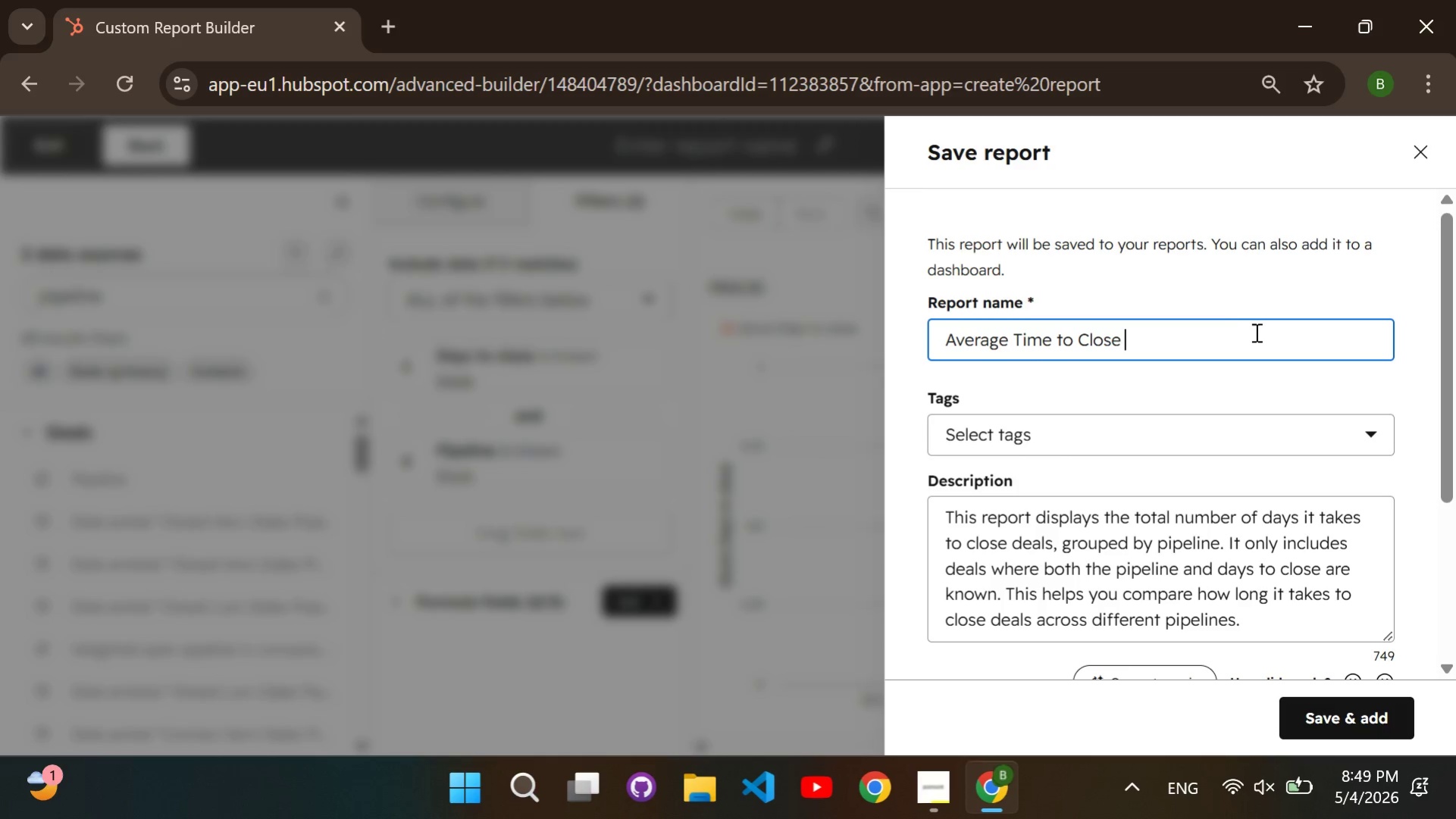 
scroll: coordinate [1266, 337], scroll_direction: down, amount: 1.0
 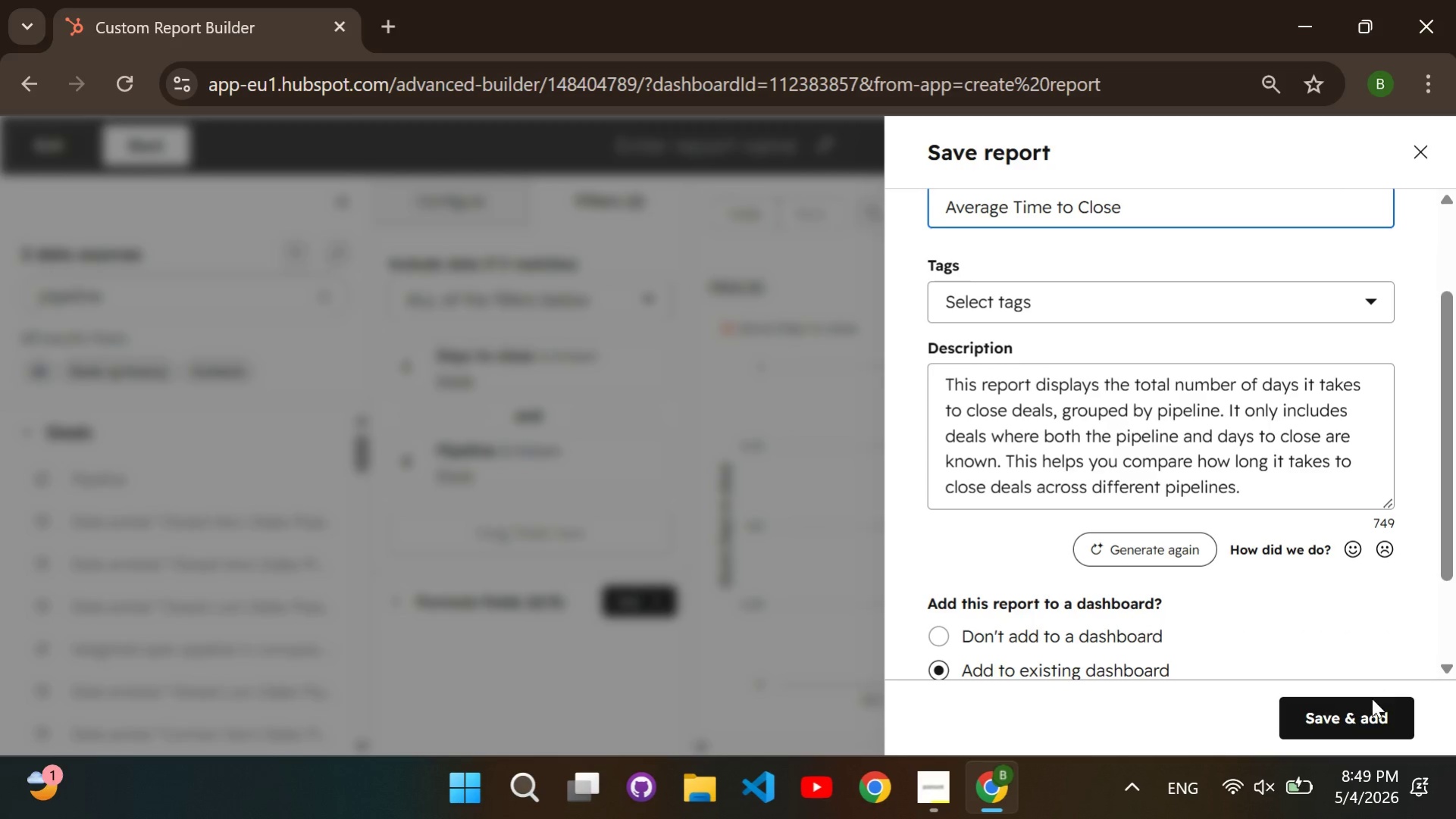 
left_click([1367, 708])
 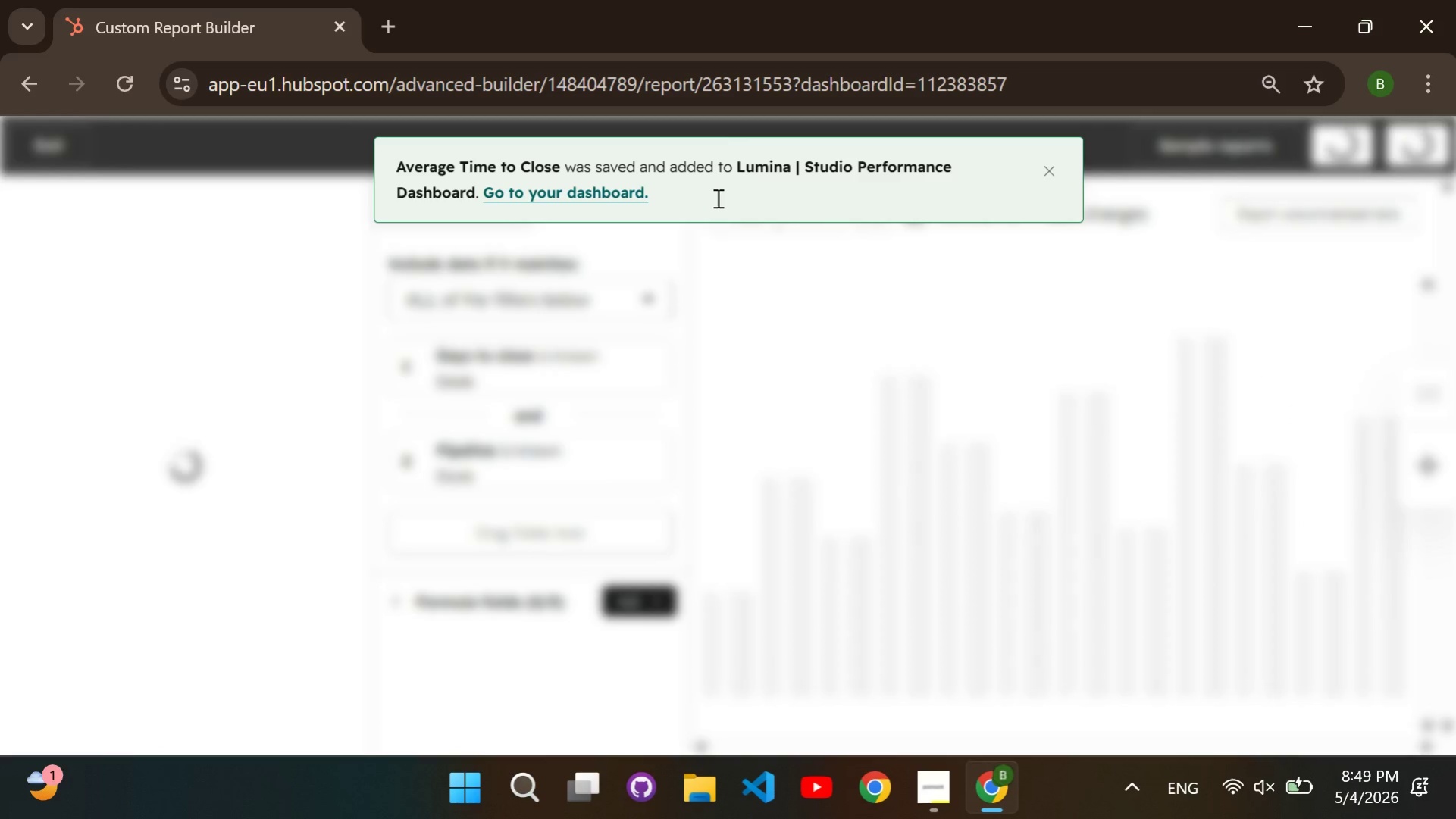 
left_click([618, 193])
 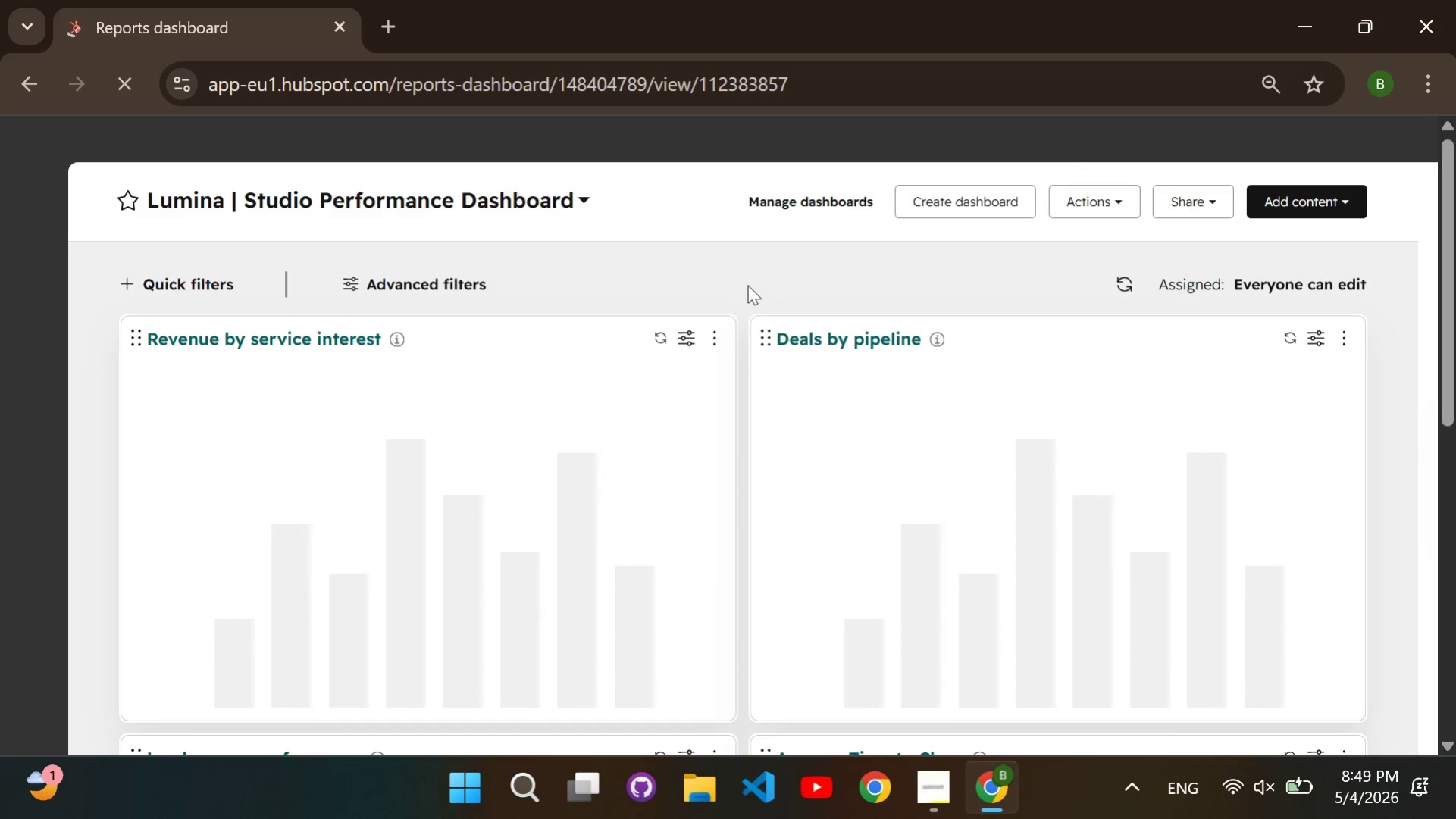 
wait(5.53)
 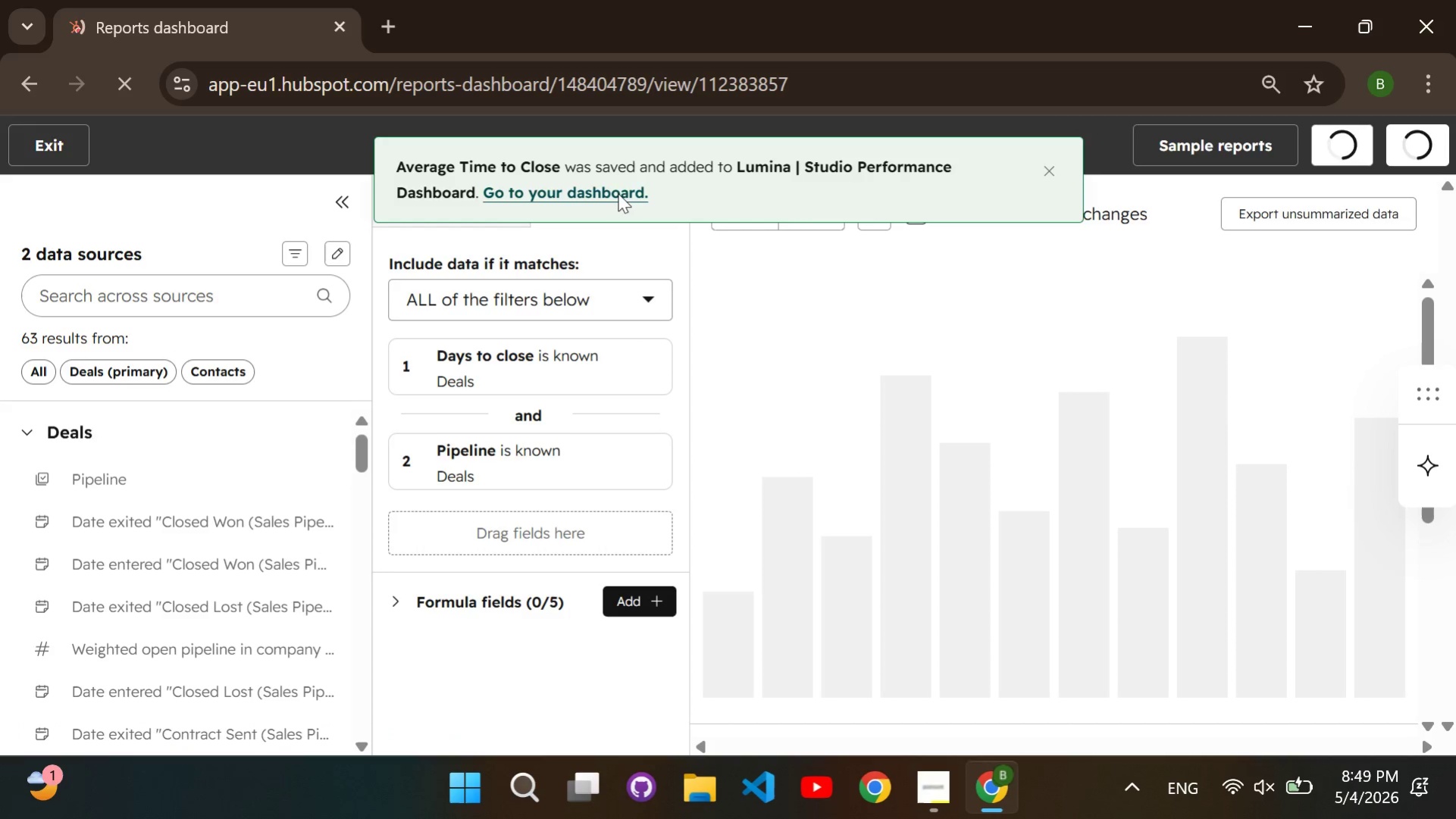 
scroll: coordinate [747, 285], scroll_direction: down, amount: 4.0
 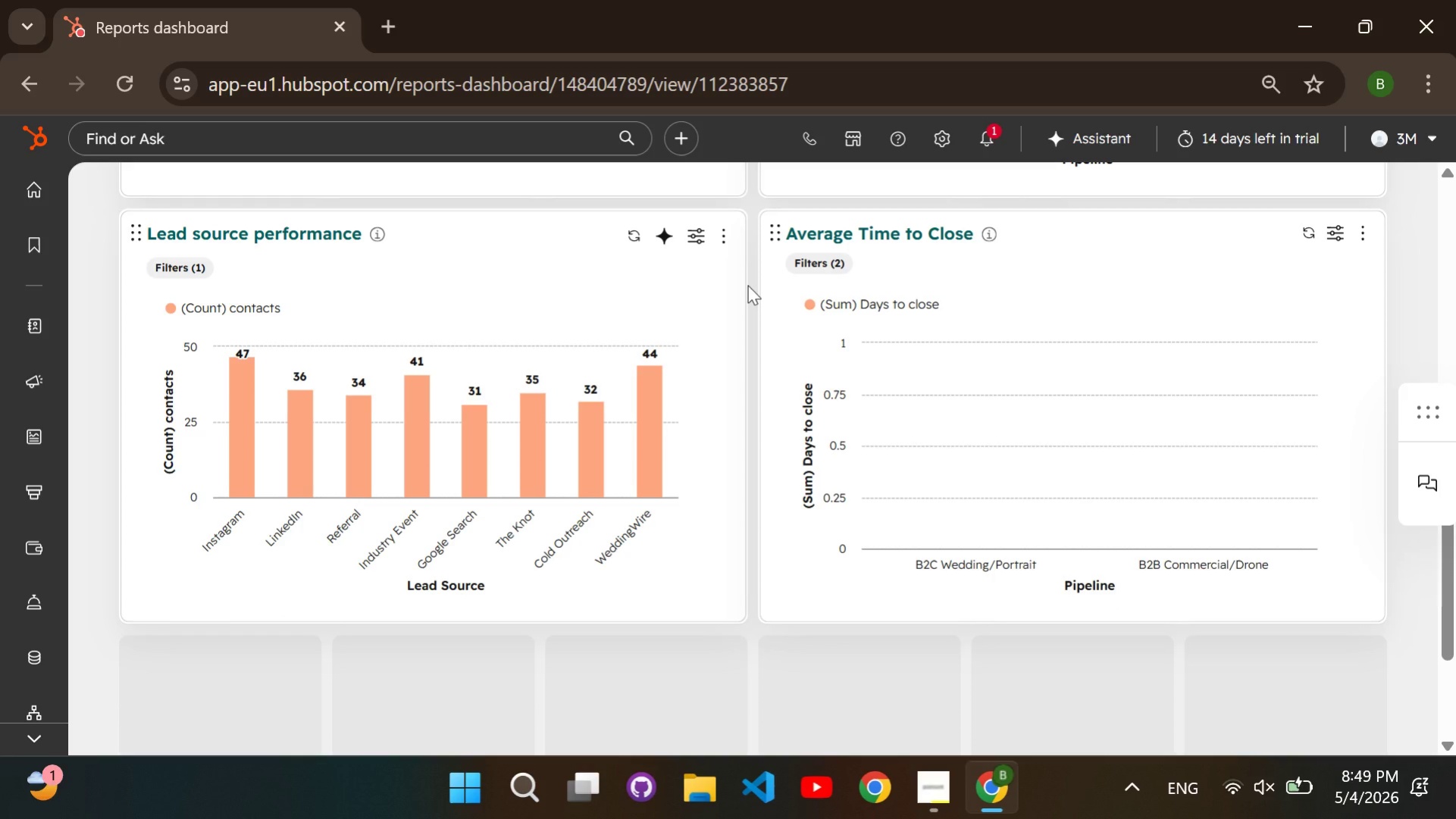 